 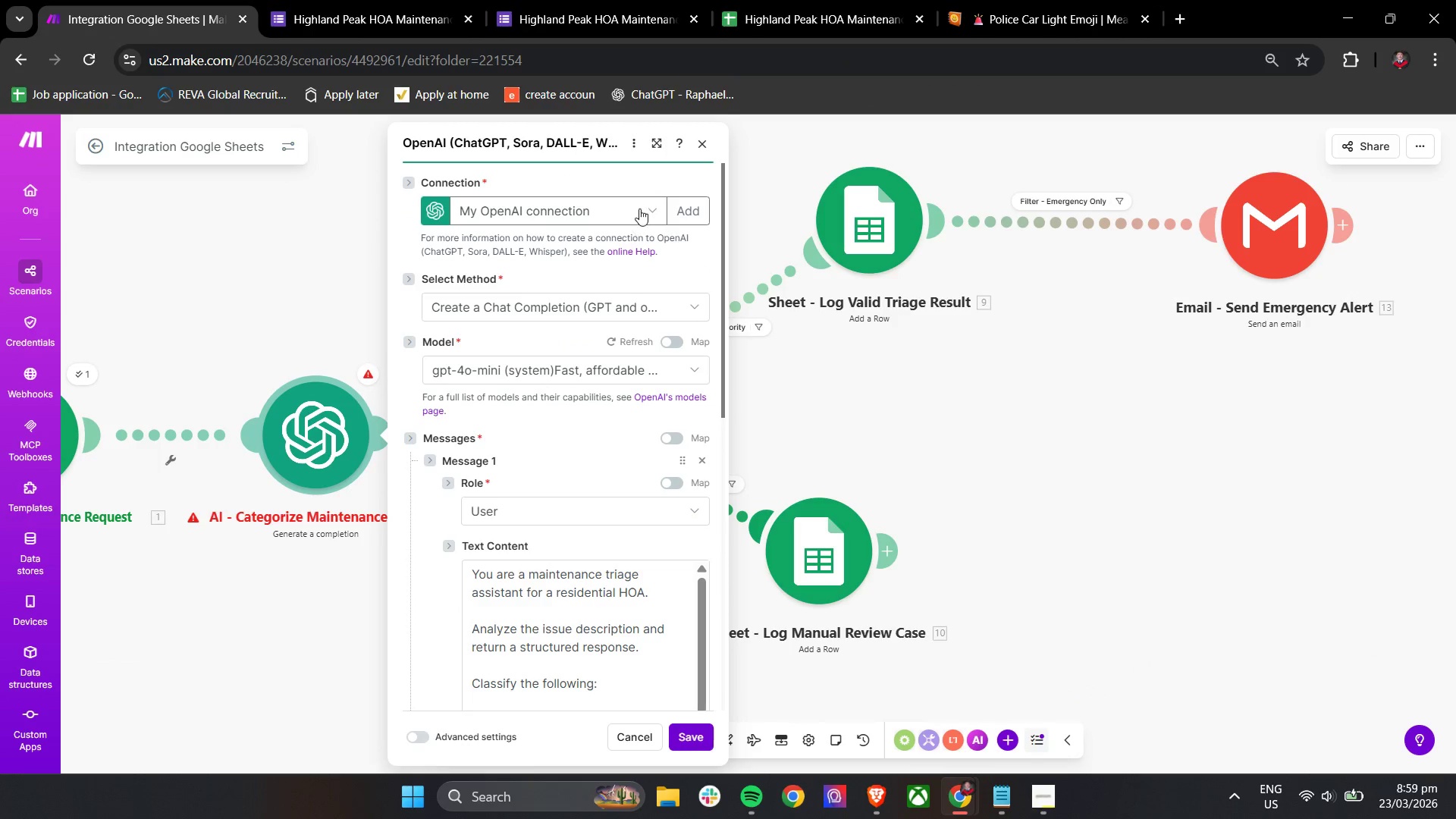 
left_click([621, 212])
 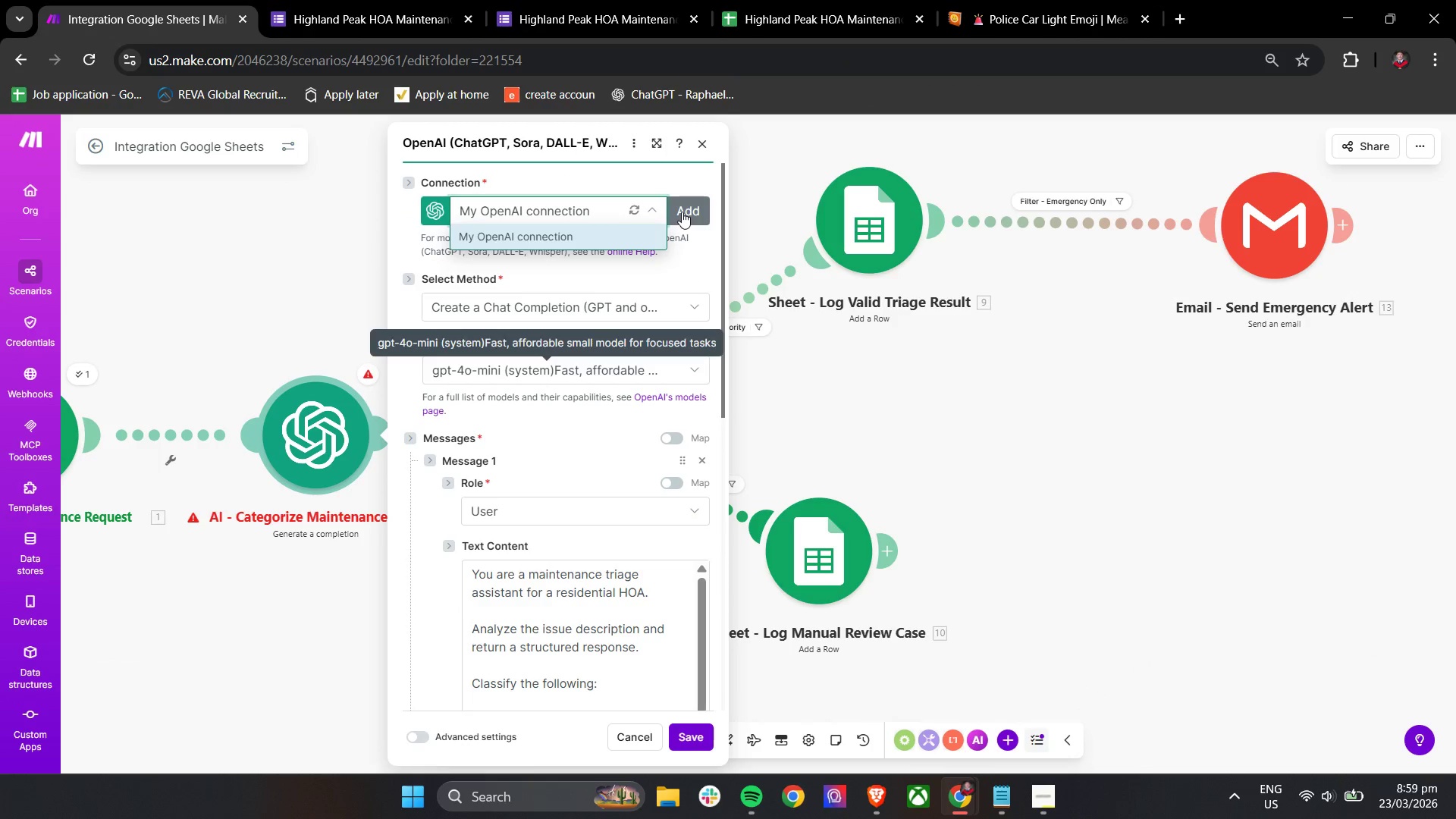 
left_click([682, 212])
 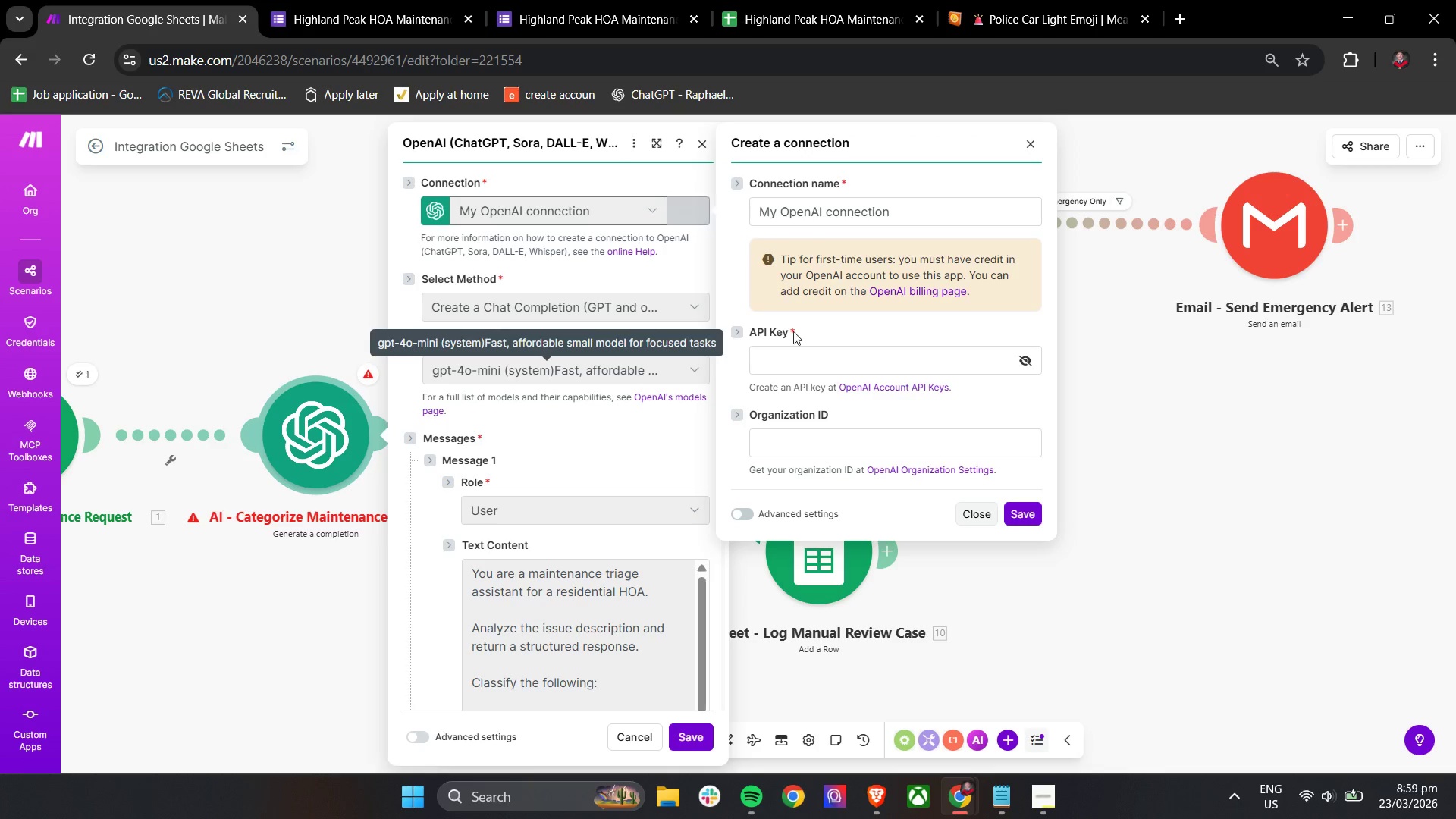 
left_click([835, 369])
 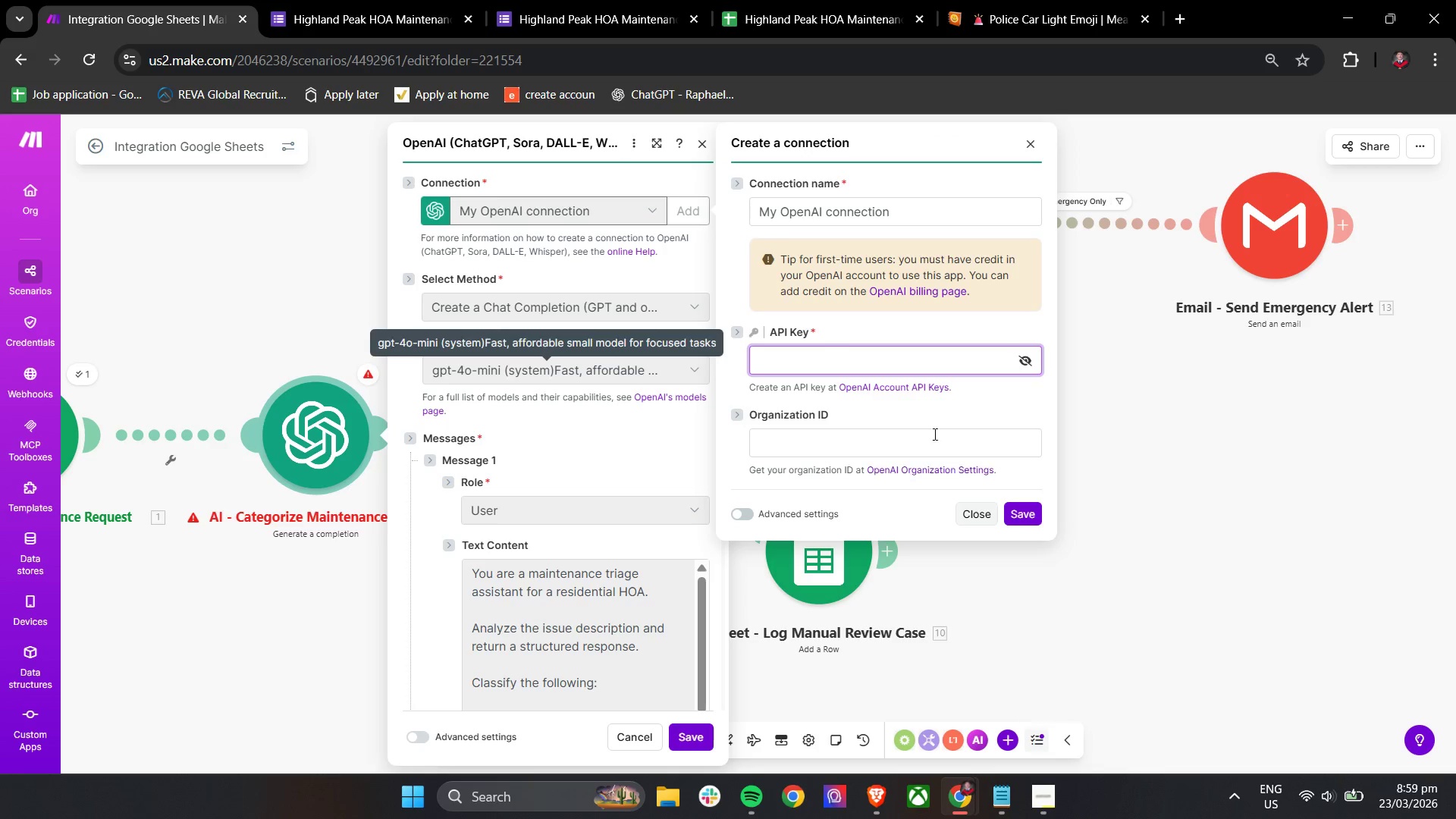 
left_click([905, 364])
 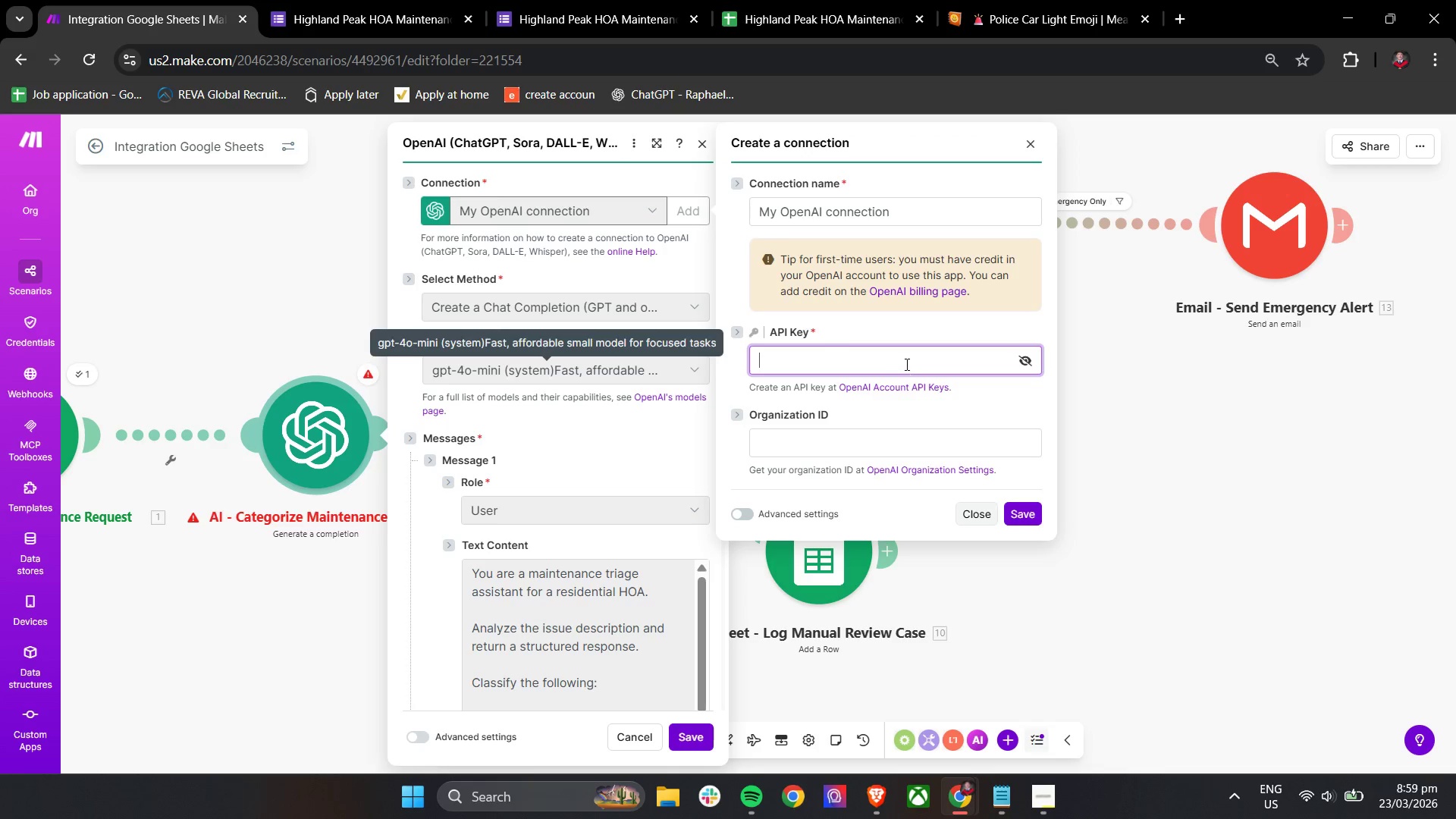 
key(Control+V)
 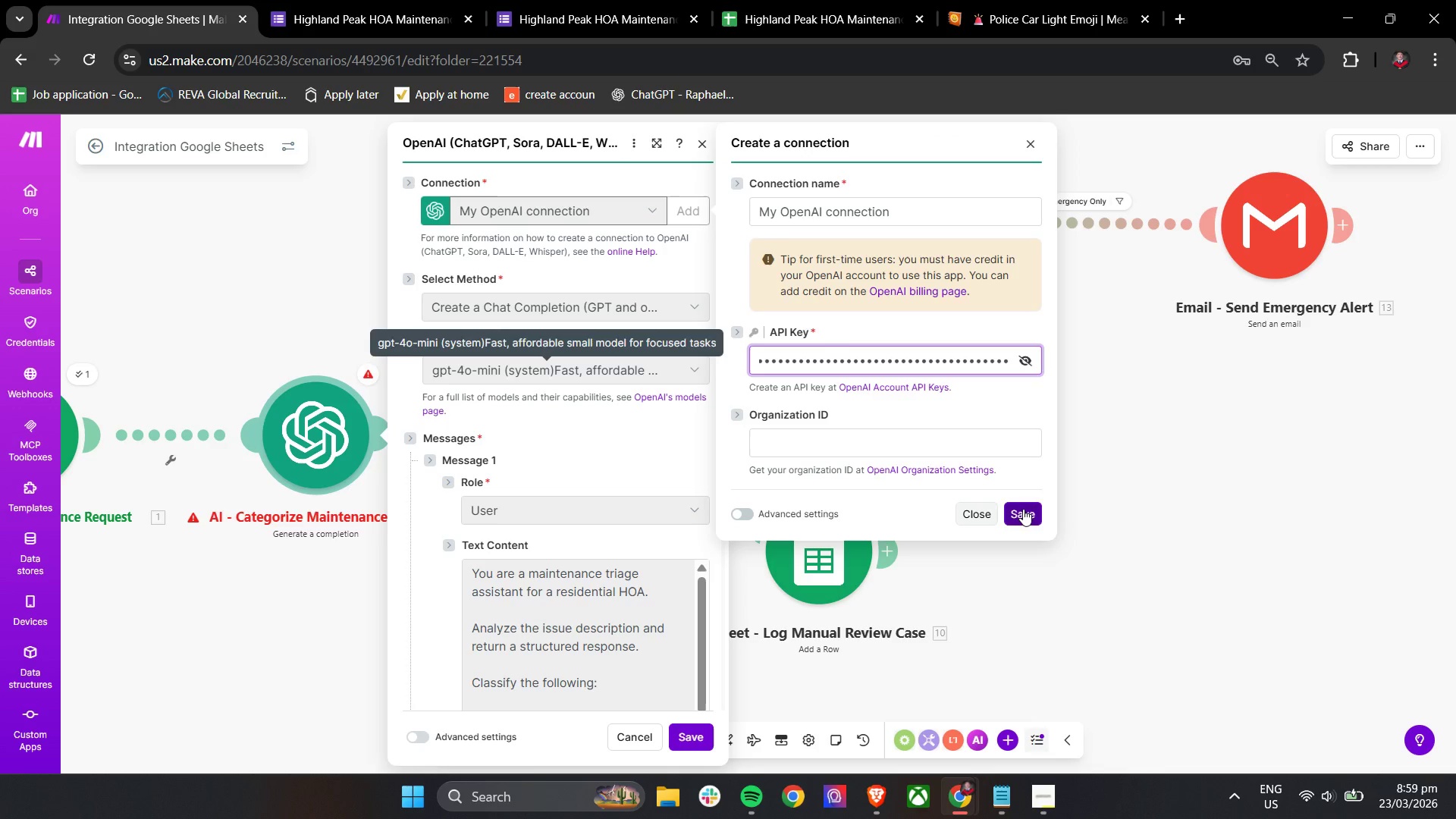 
left_click([1025, 517])
 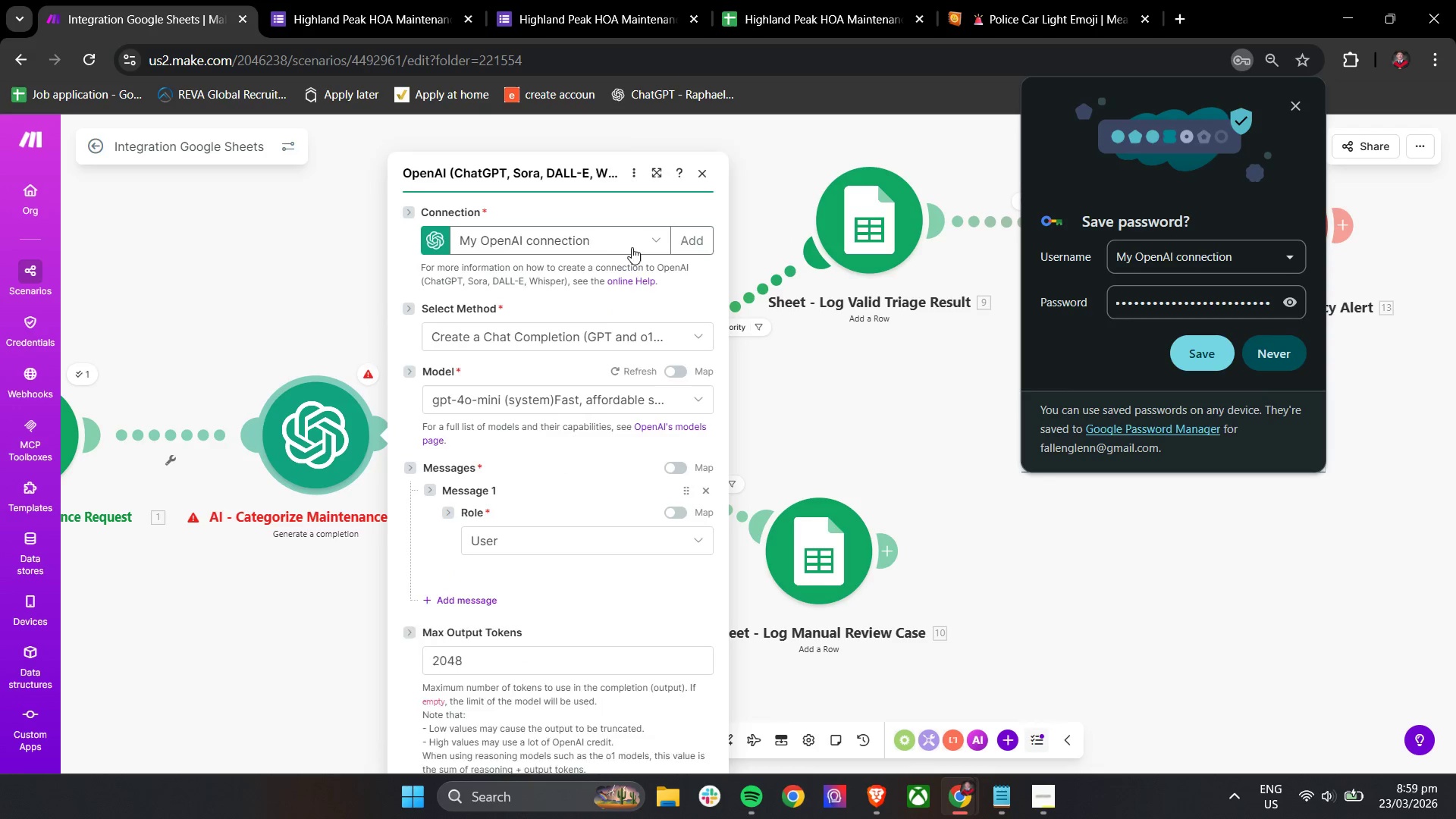 
wait(5.89)
 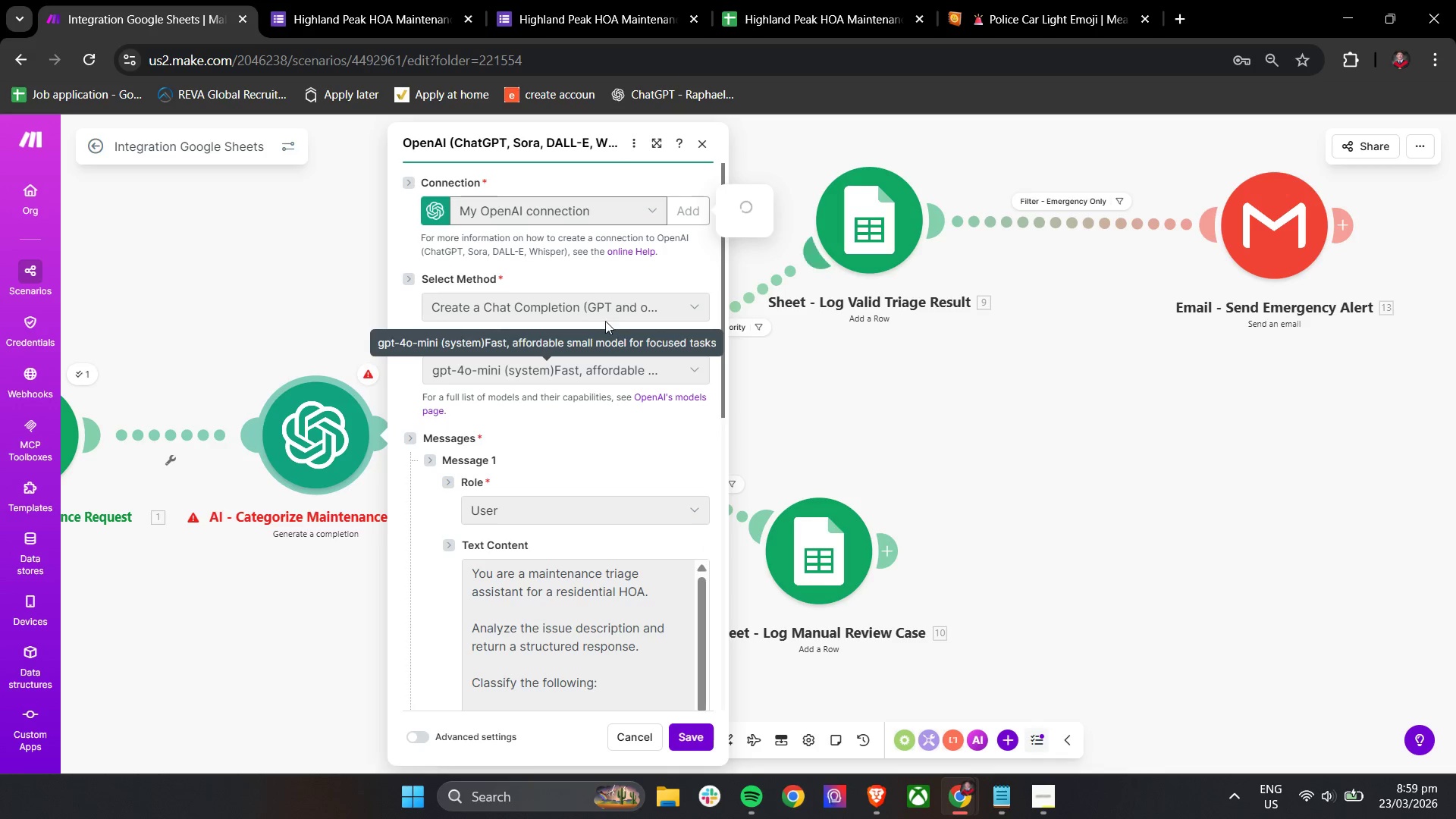 
left_click([605, 209])
 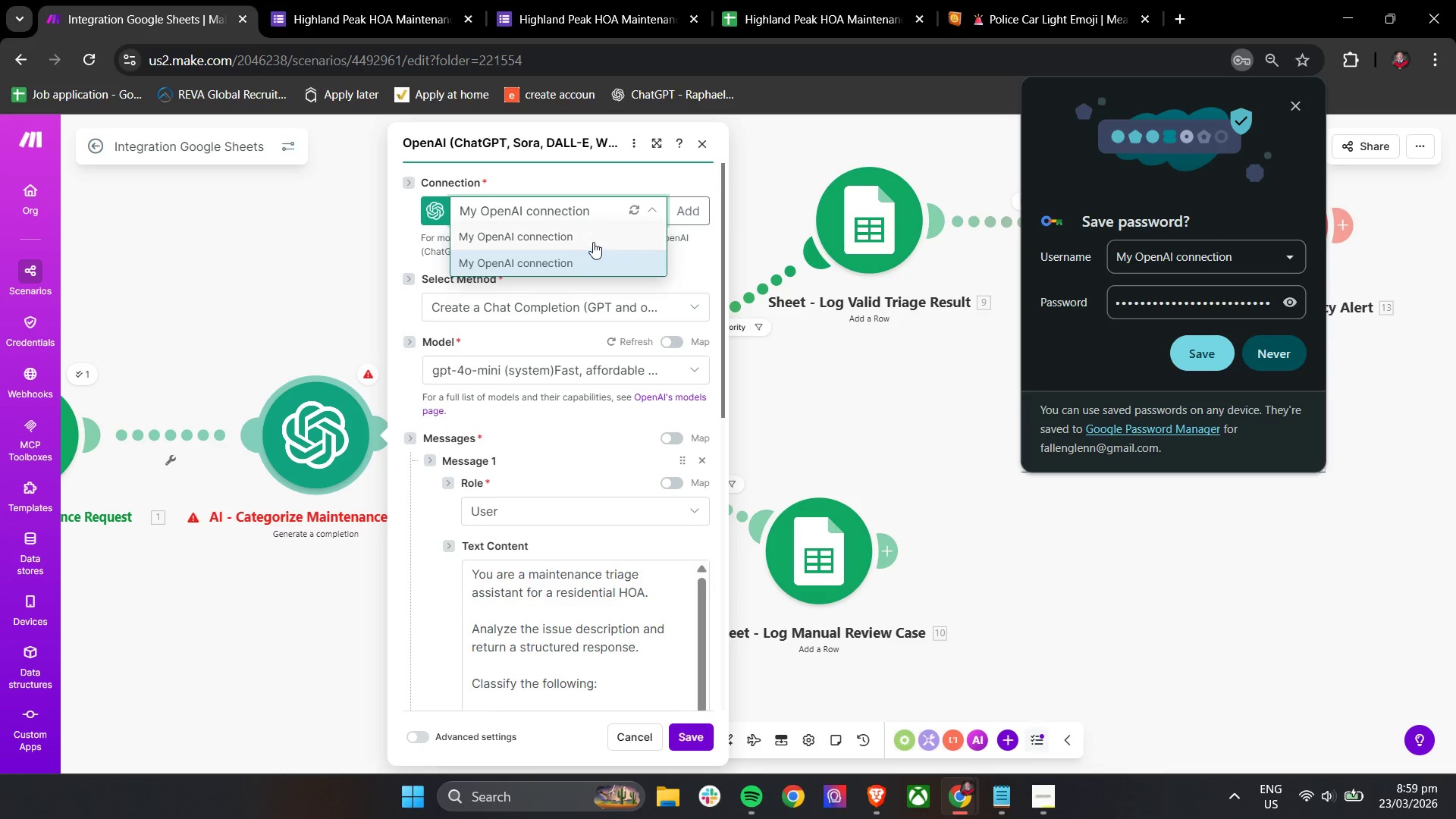 
left_click([629, 263])
 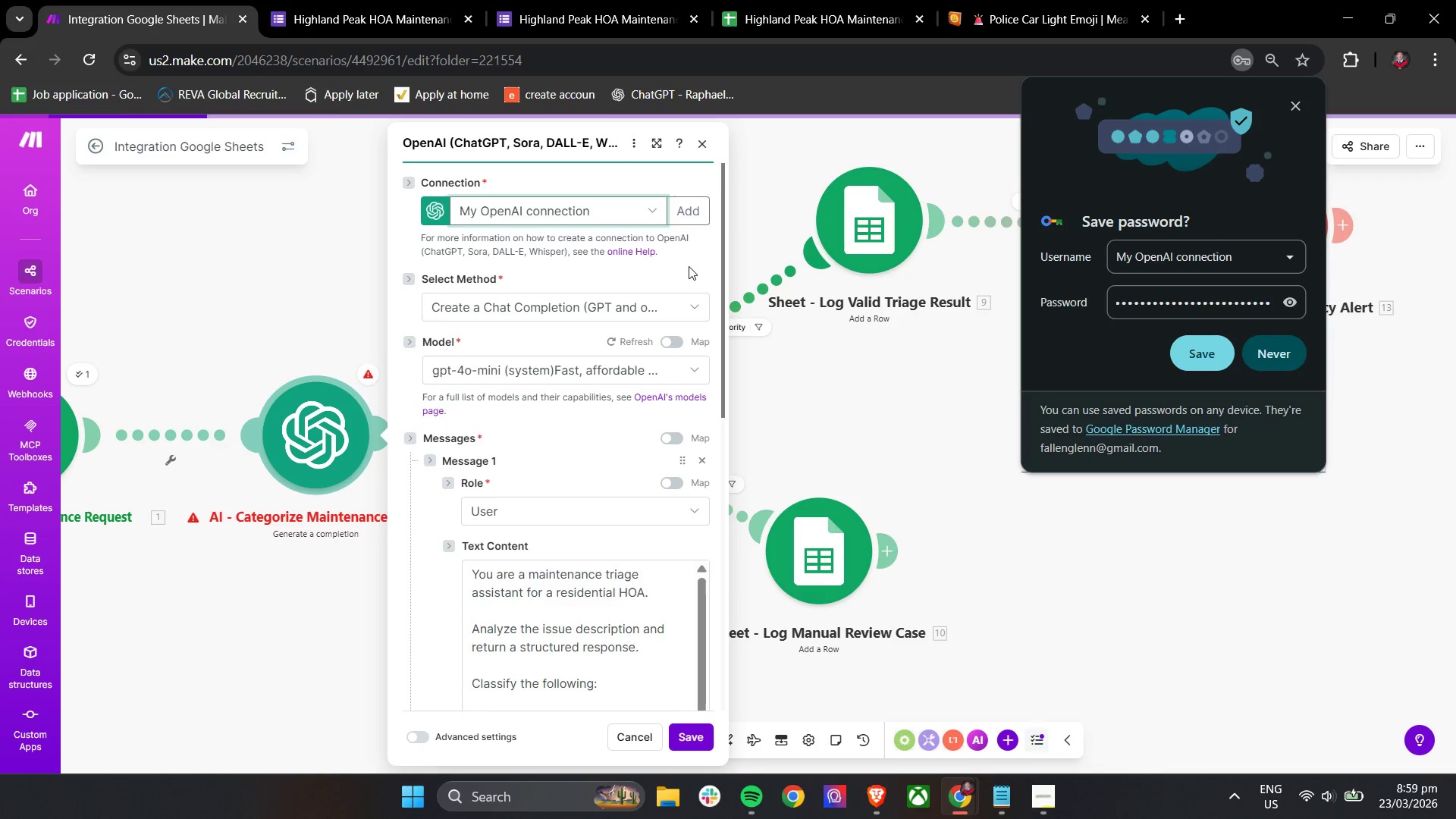 
left_click([686, 265])
 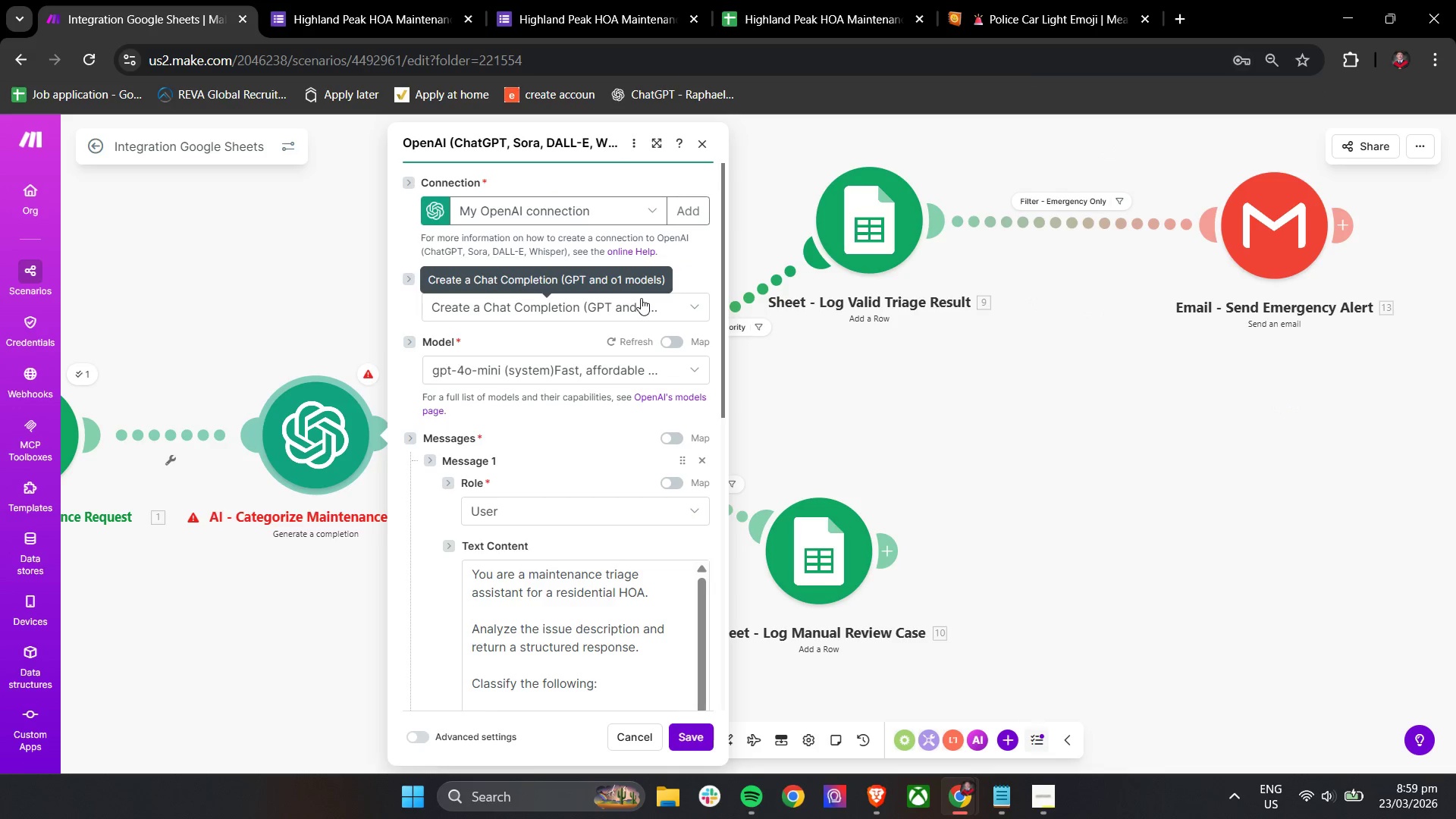 
scroll: coordinate [603, 648], scroll_direction: down, amount: 17.0
 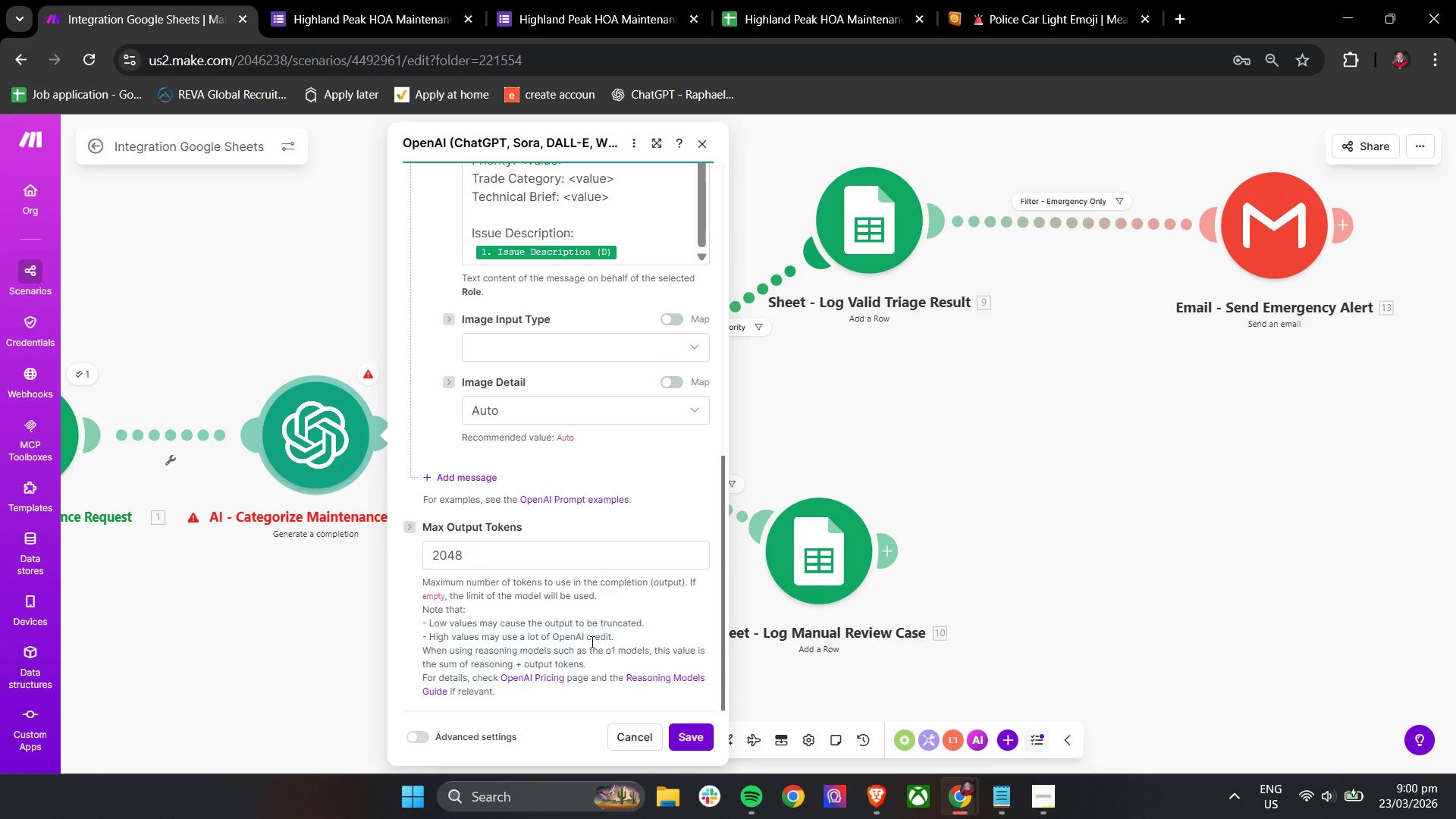 
wait(42.1)
 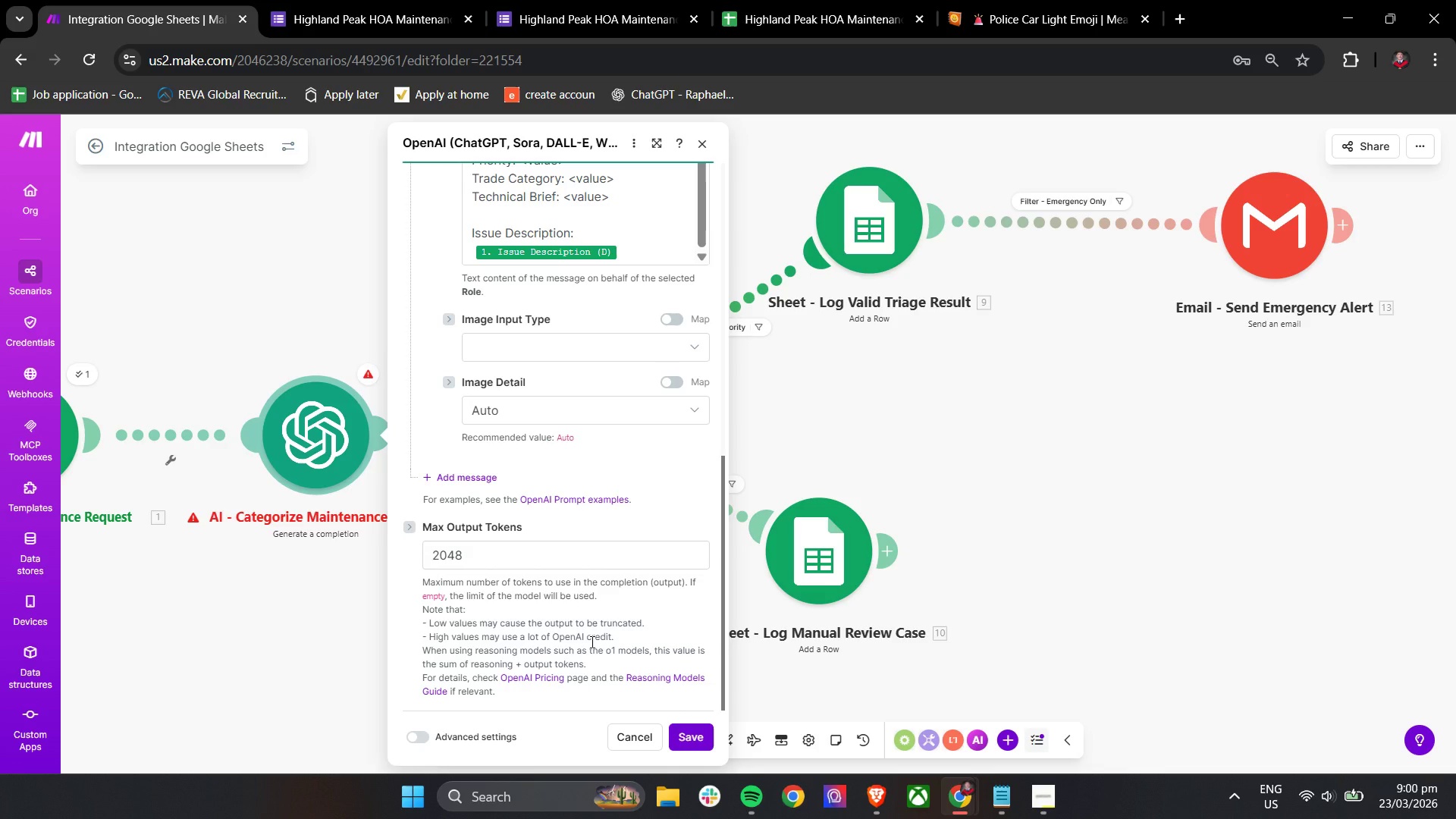 
left_click([538, 561])
 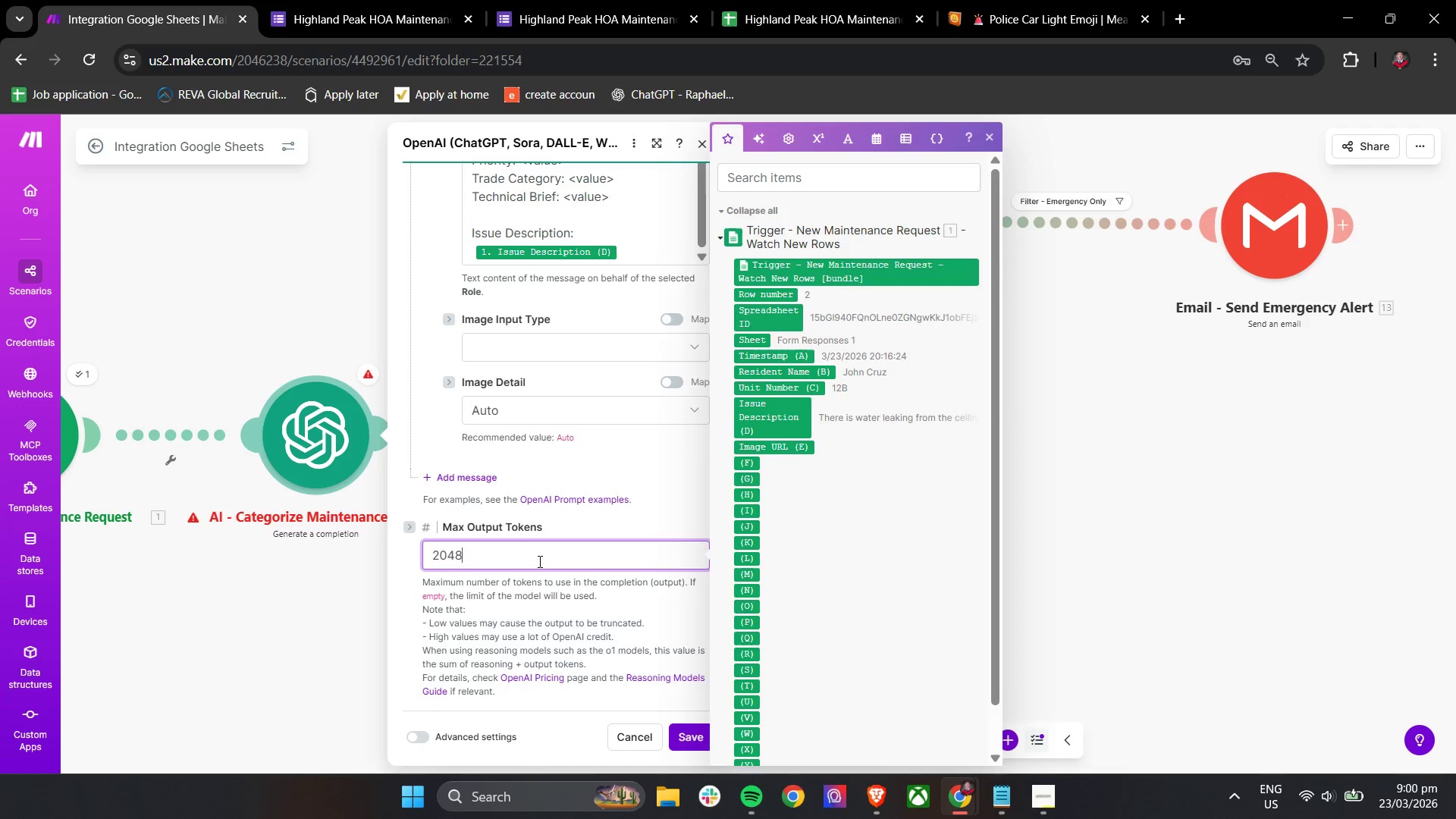 
triple_click([537, 561])
 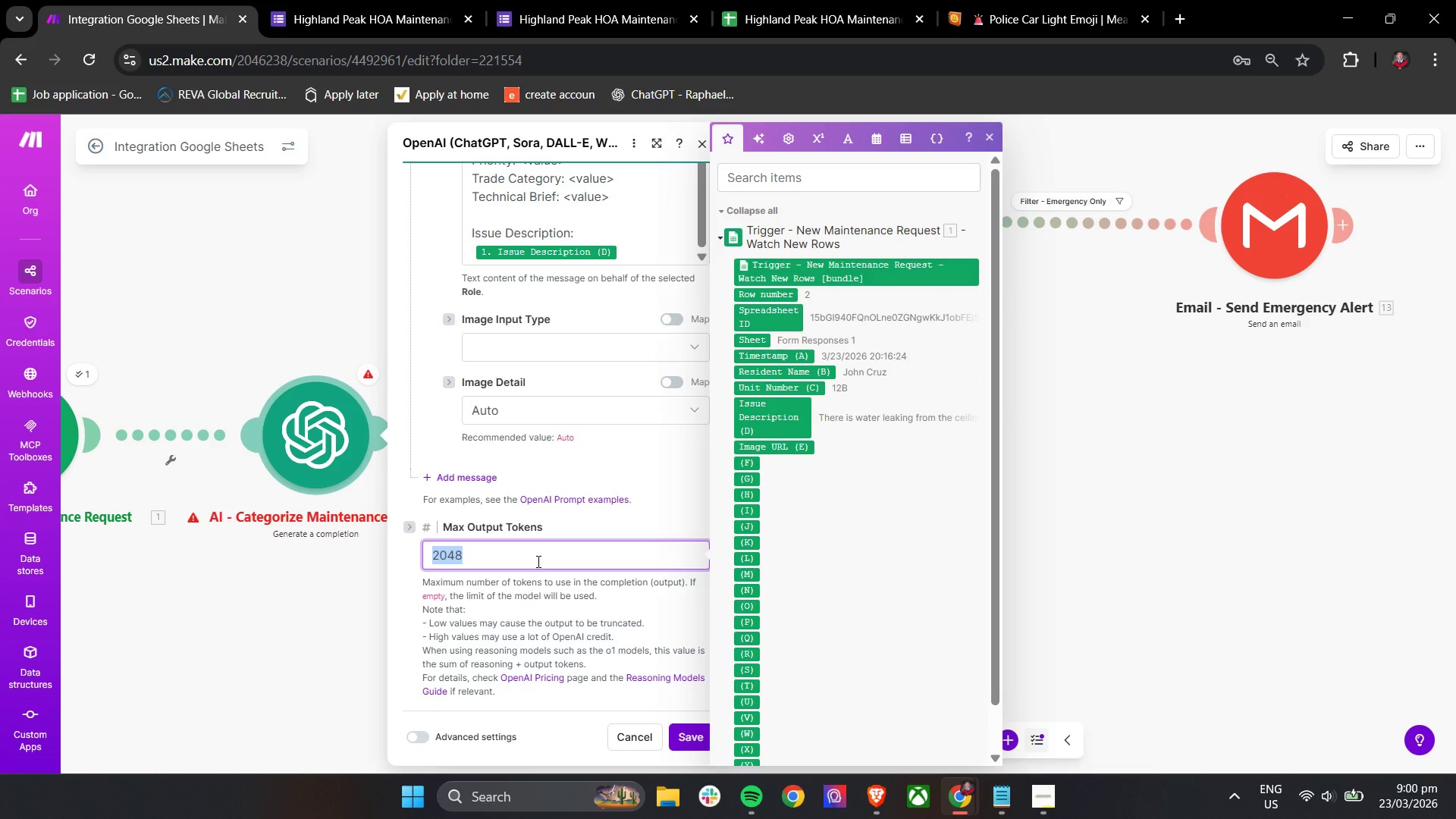 
type(300)
 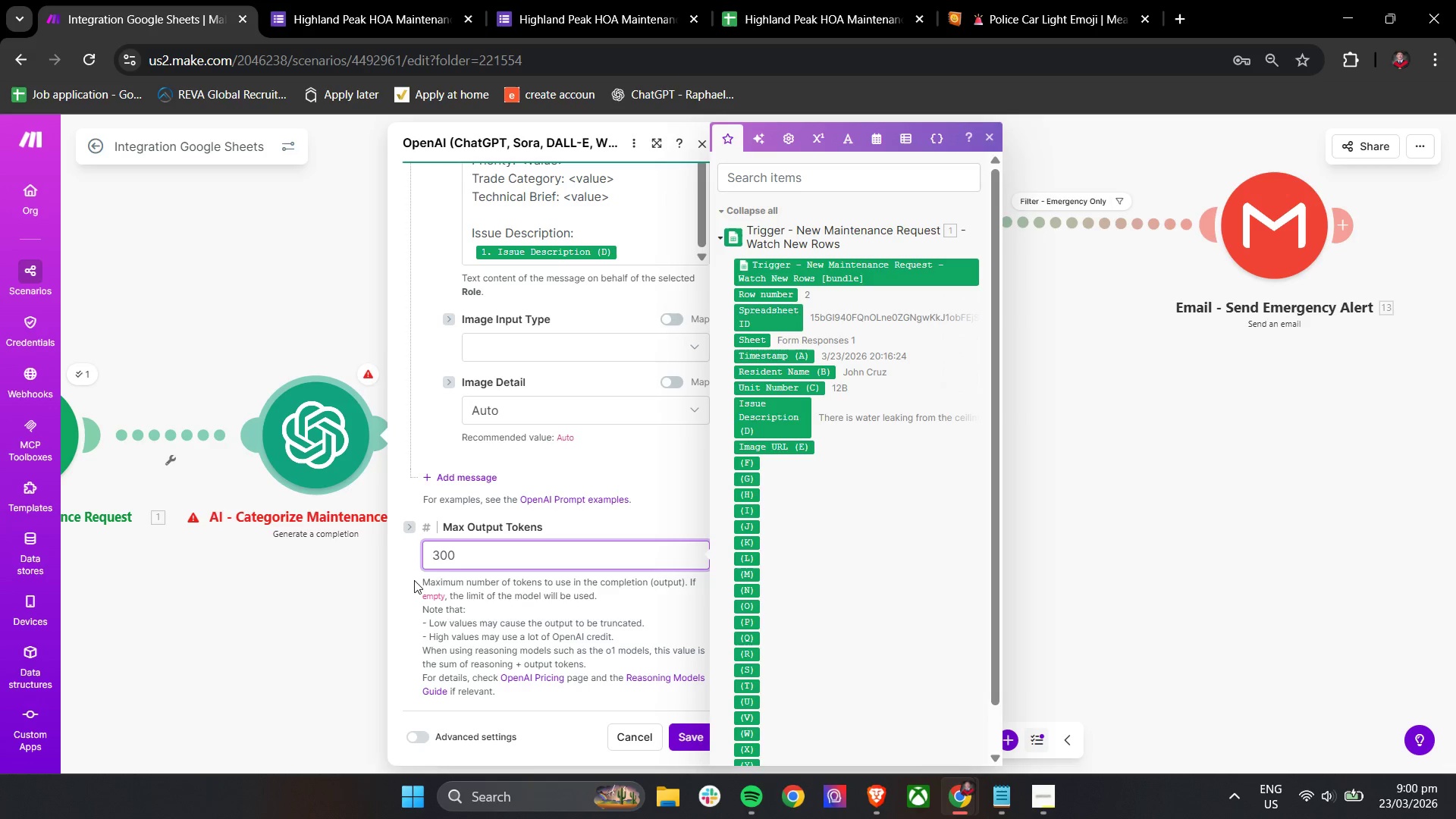 
left_click([400, 572])
 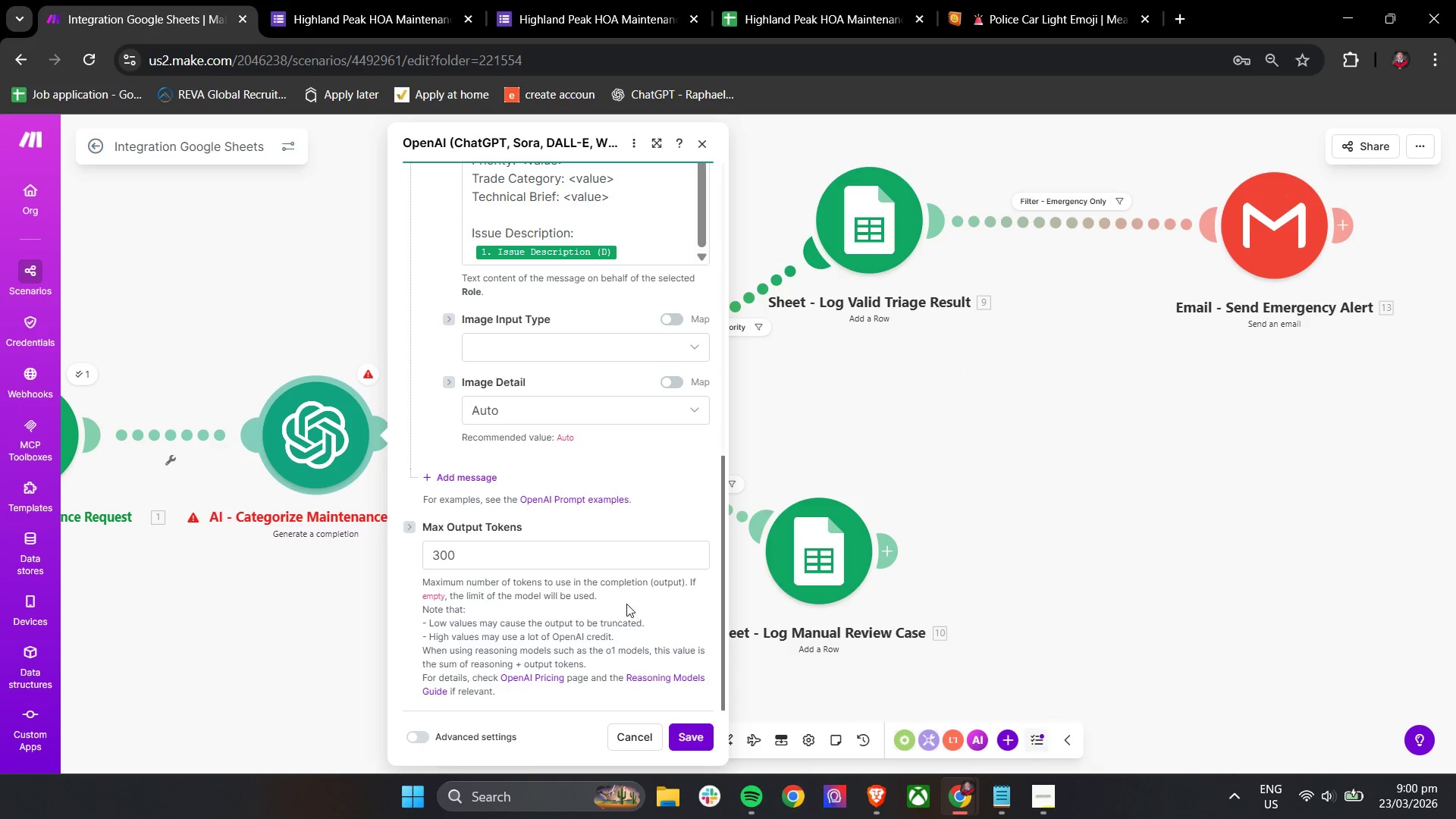 
left_click([697, 737])
 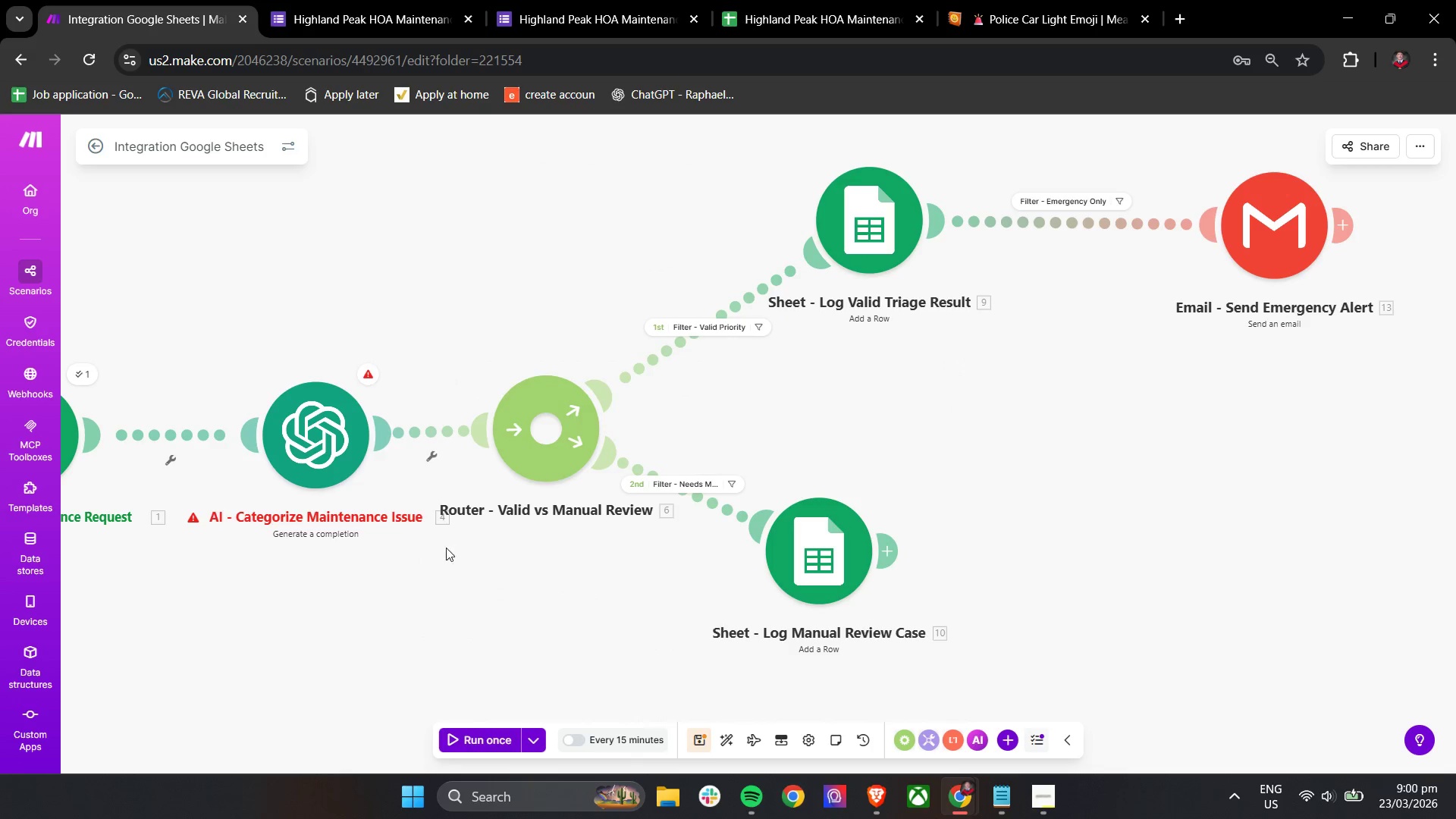 
left_click_drag(start_coordinate=[423, 582], to_coordinate=[643, 589])
 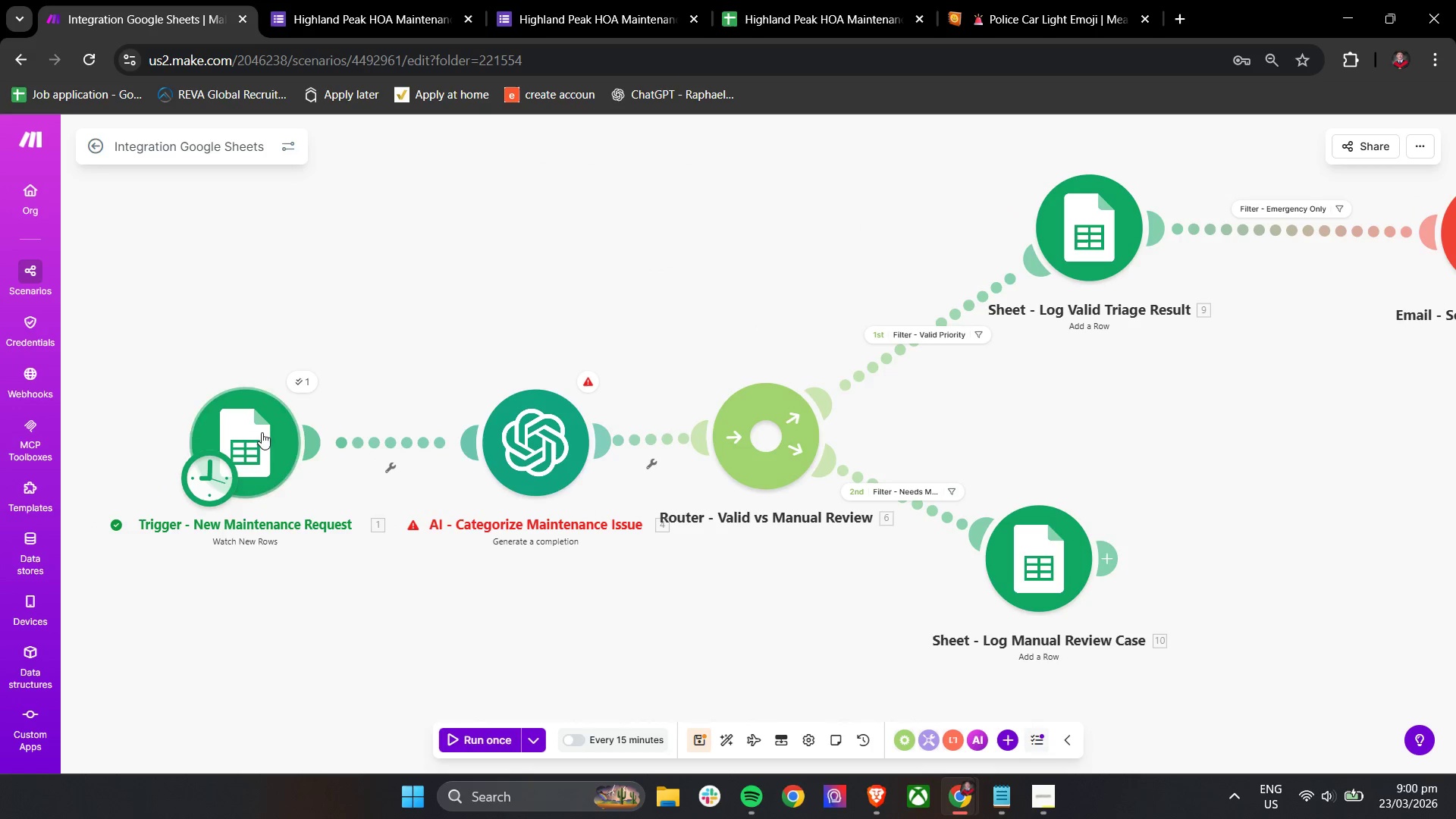 
right_click([256, 430])
 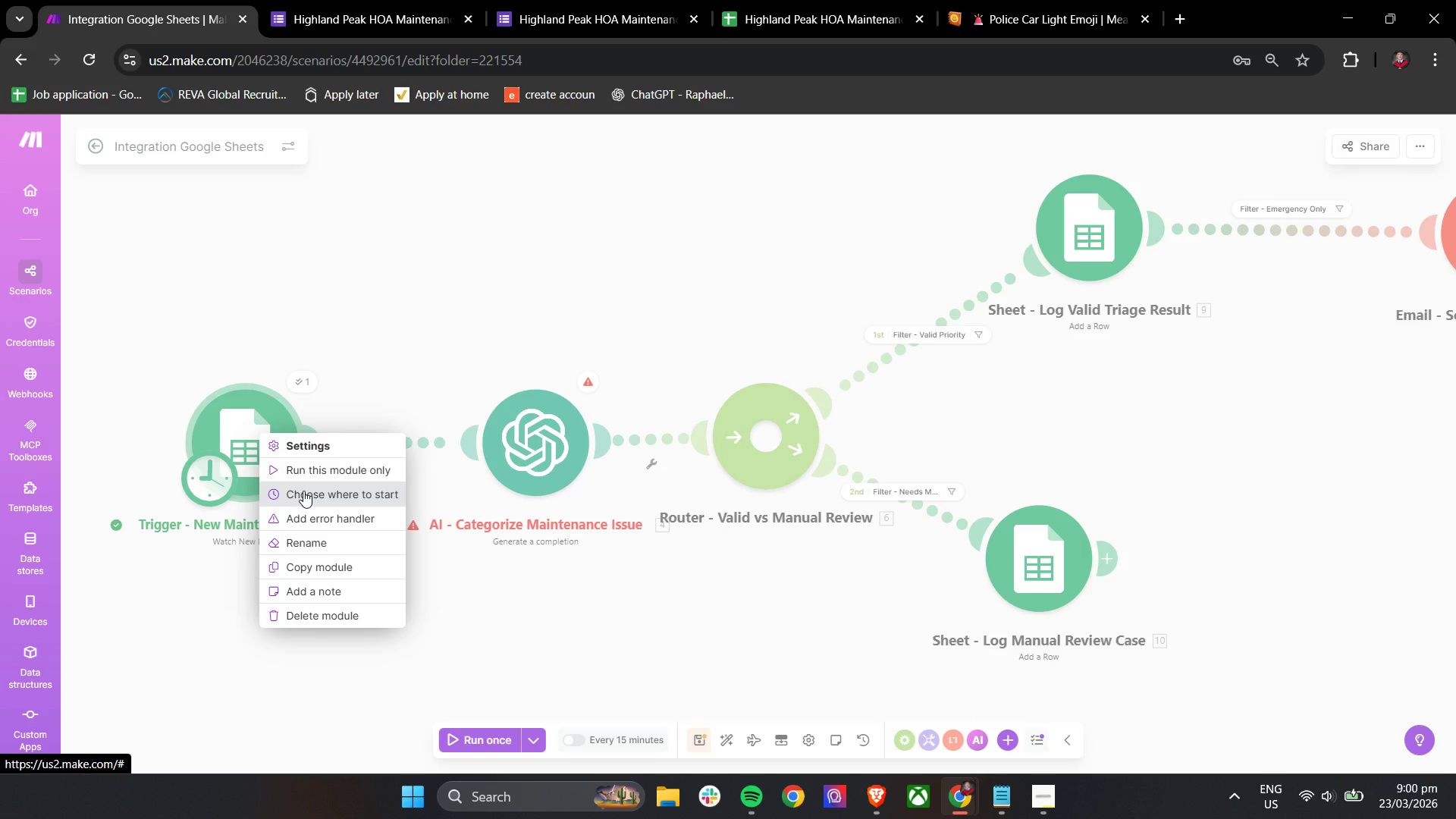 
left_click([303, 491])
 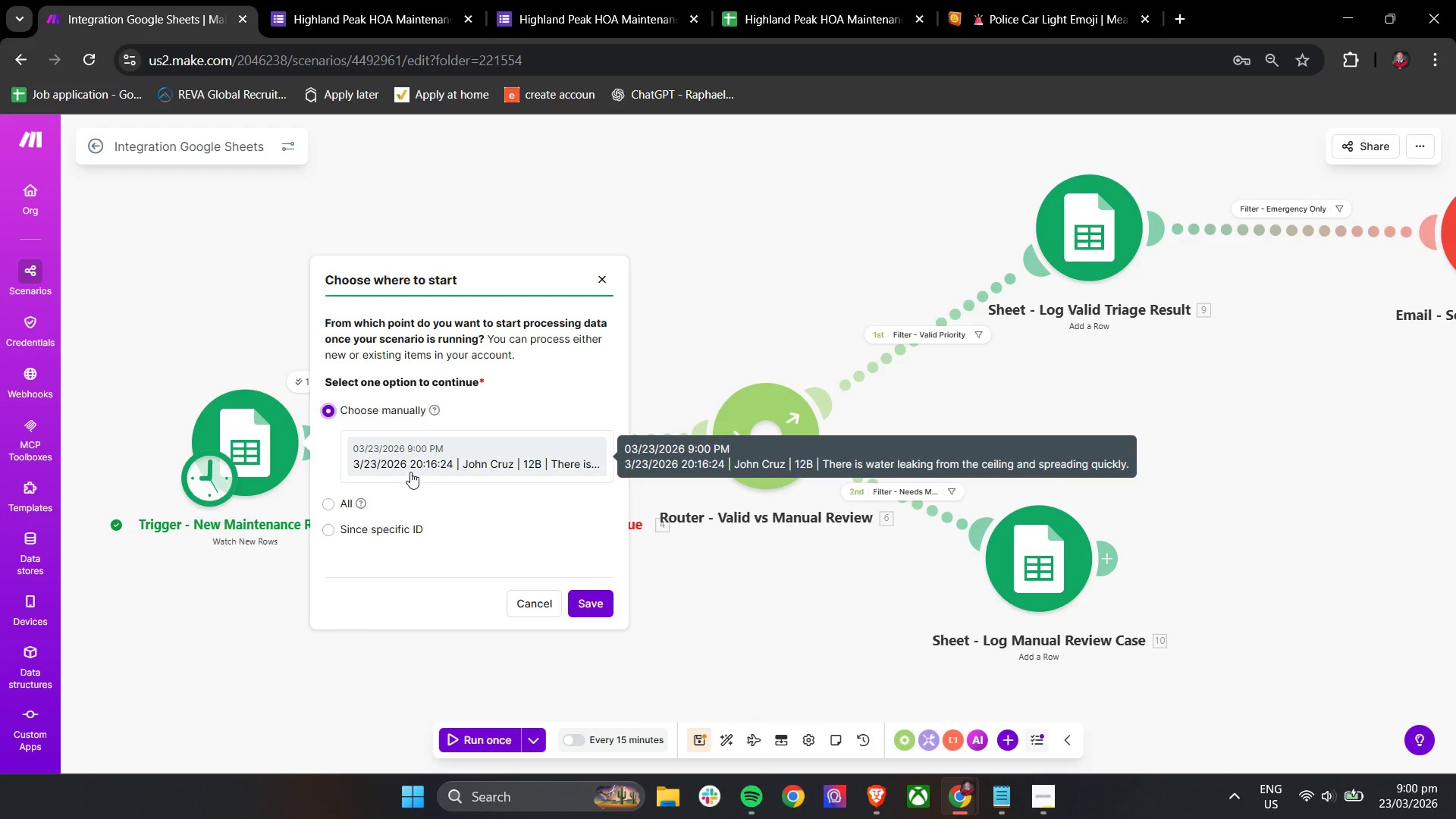 
wait(6.64)
 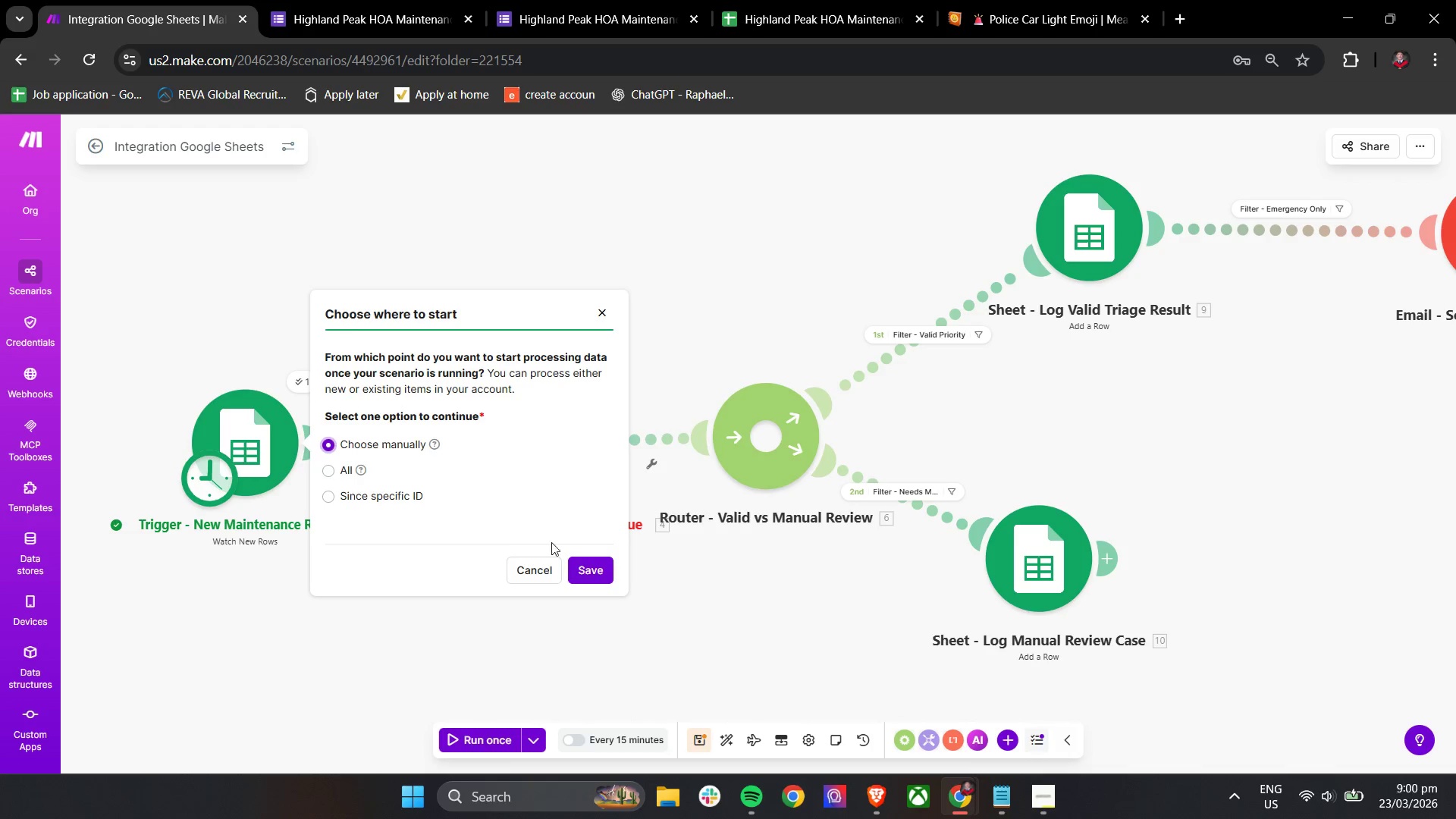 
left_click([582, 611])
 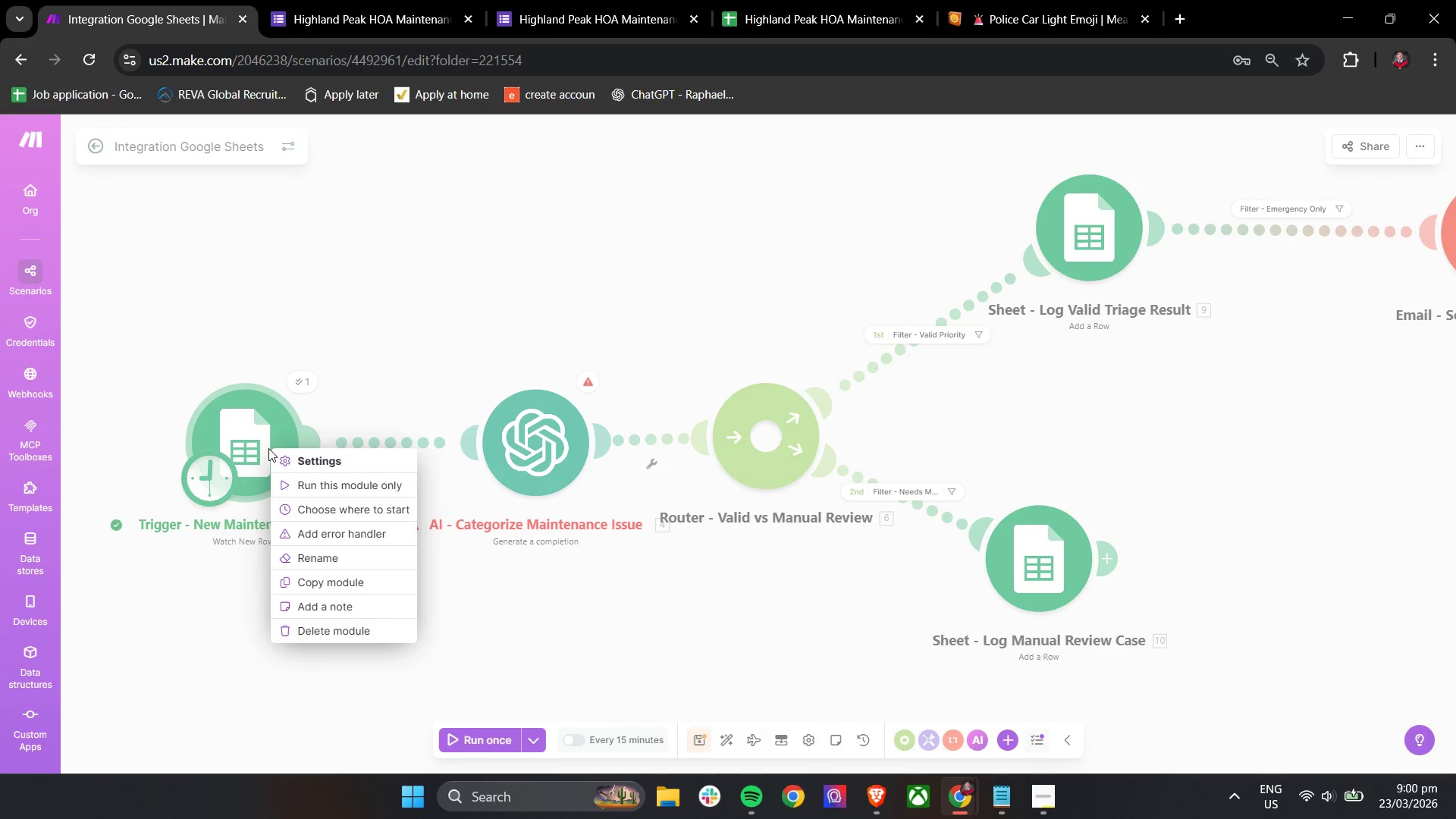 
right_click([243, 436])
 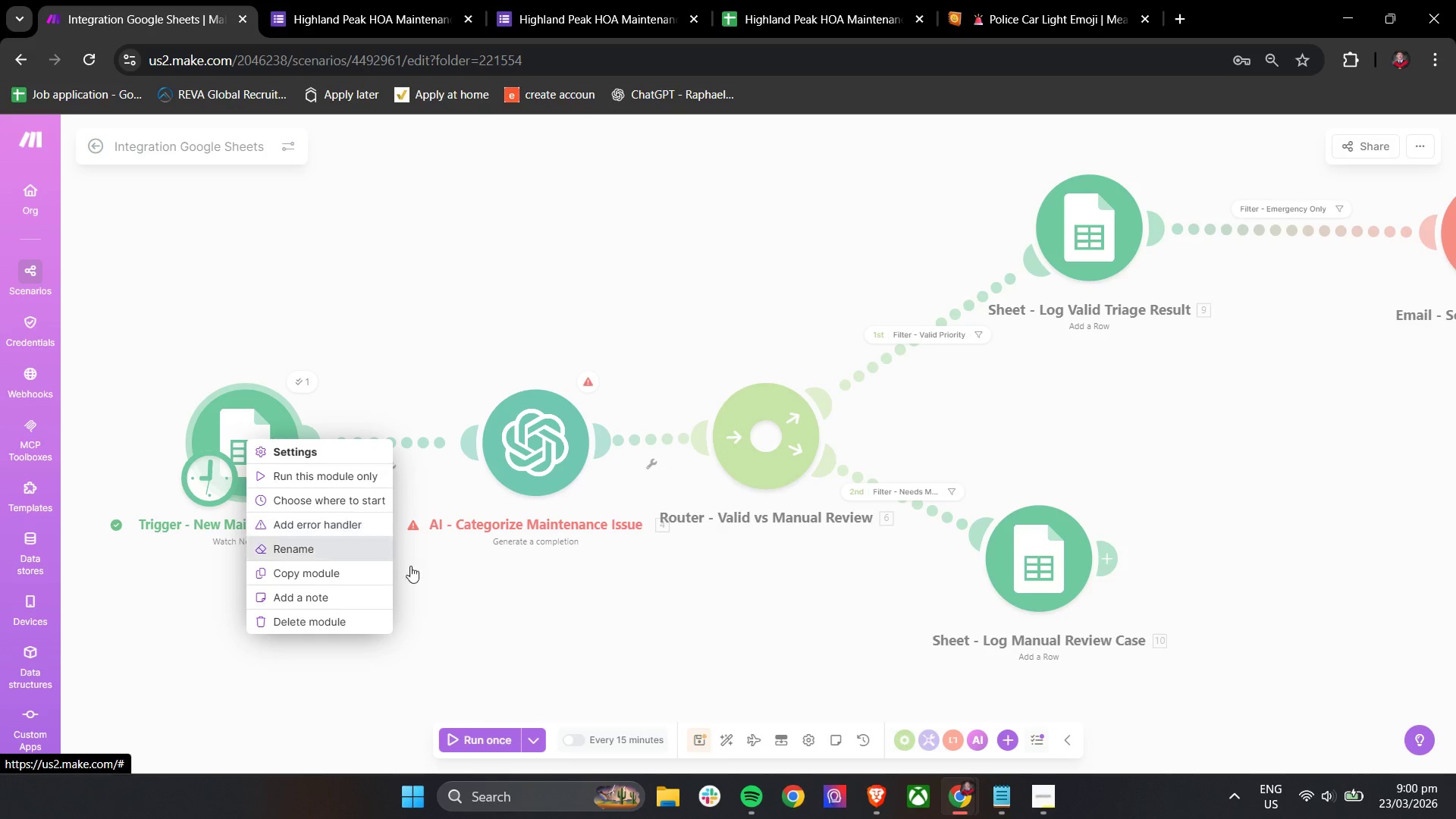 
left_click([575, 675])
 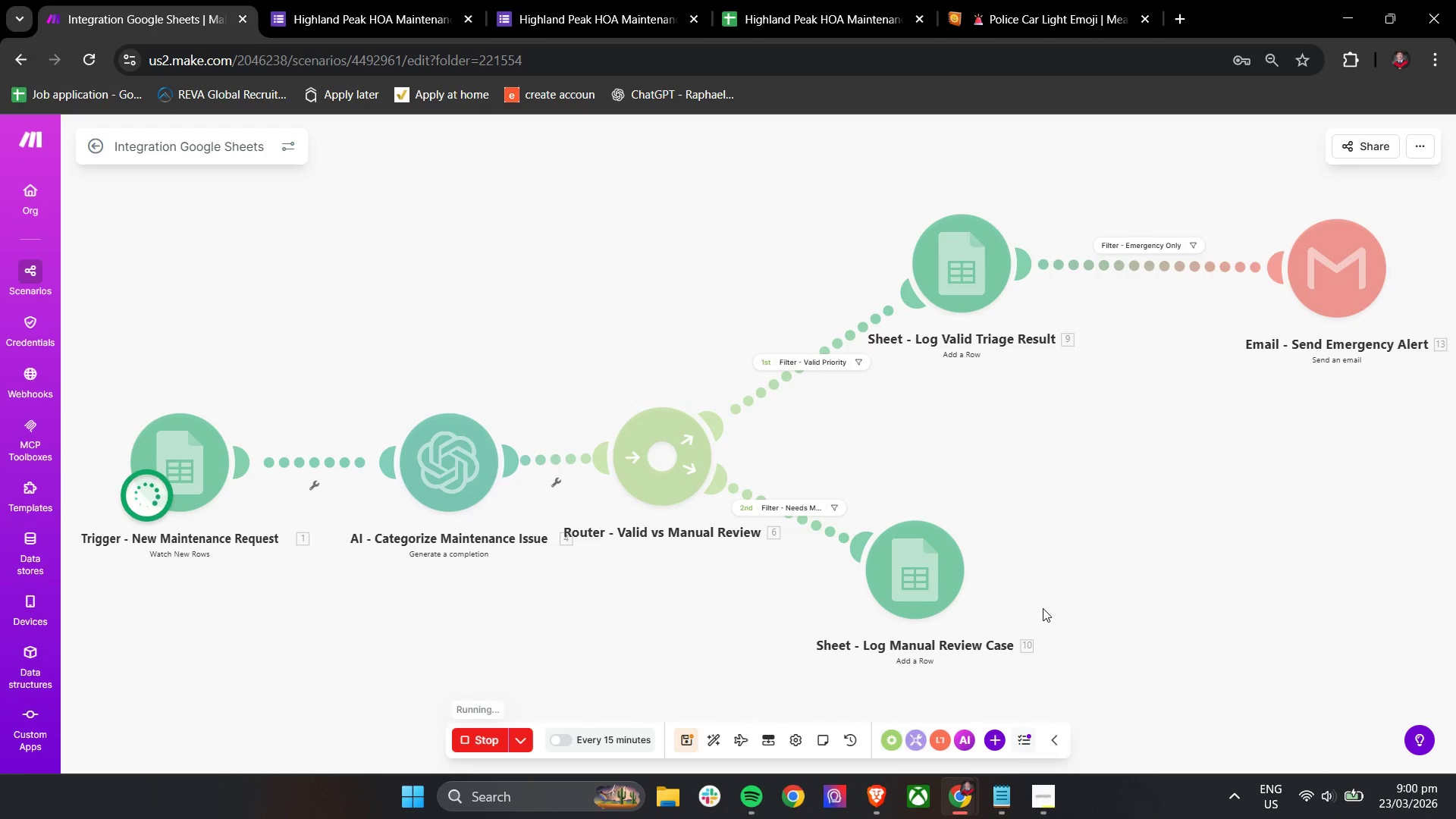 
mouse_move([1079, 607])
 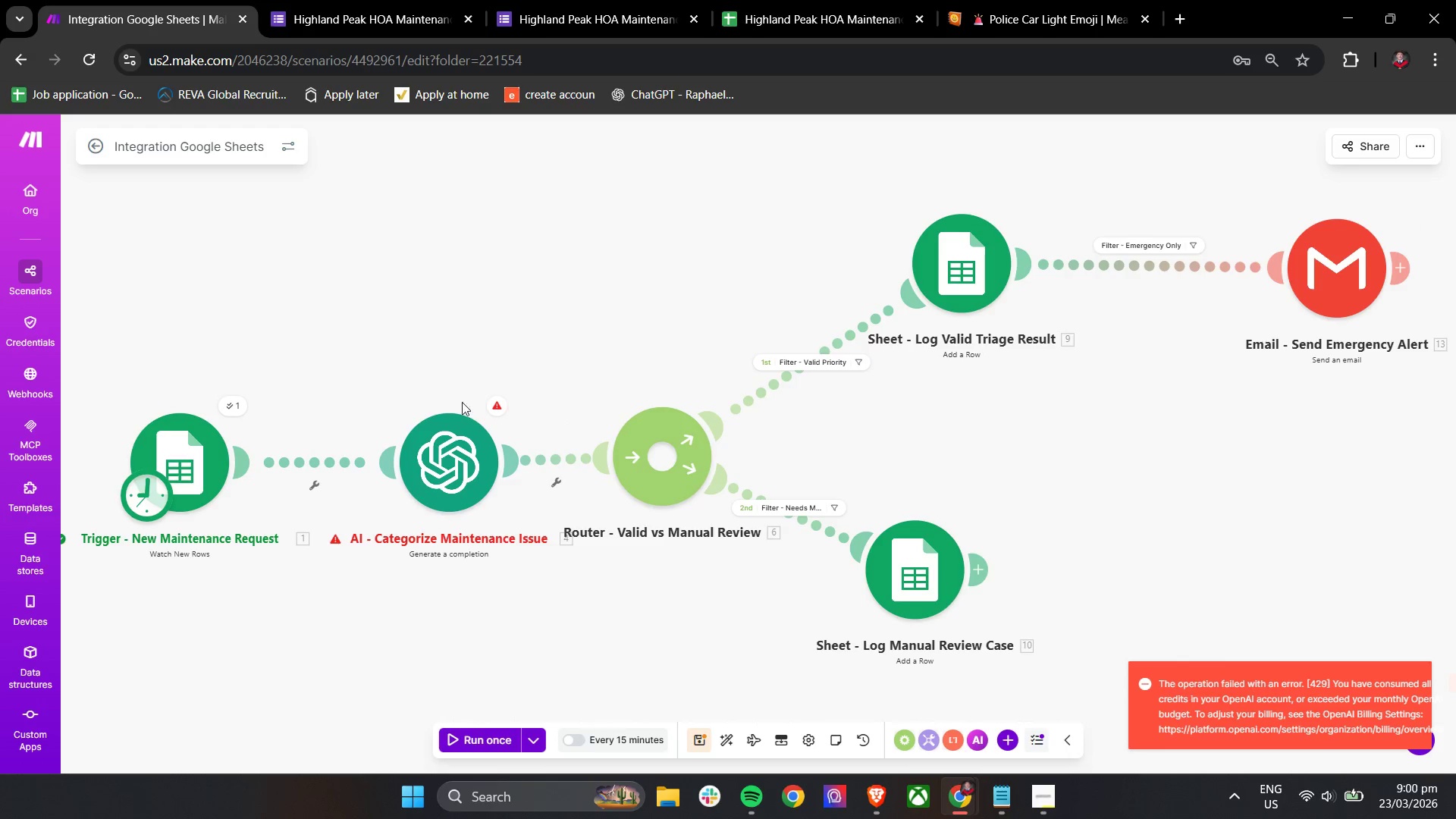 
double_click([498, 407])
 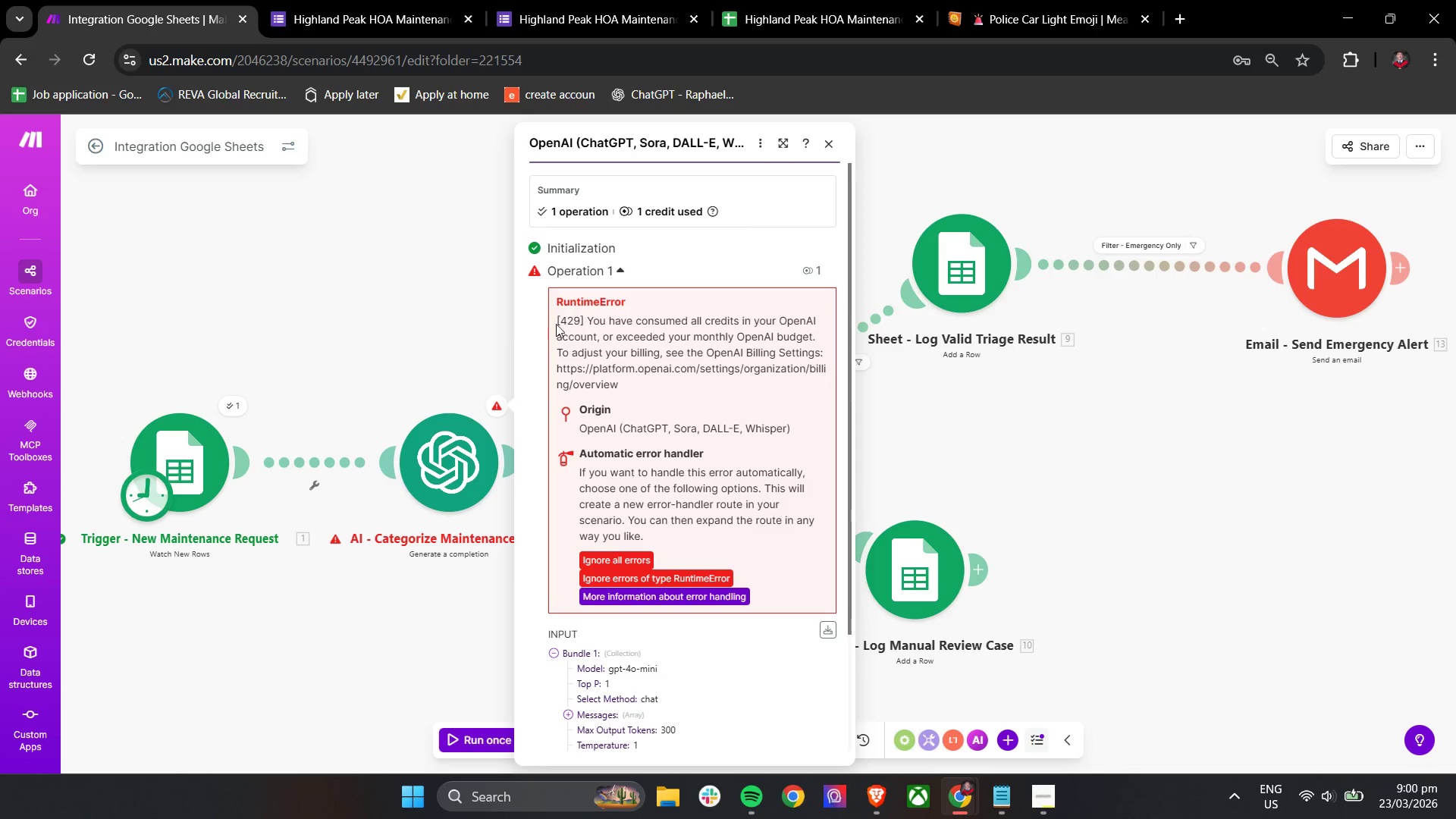 
left_click([533, 320])
 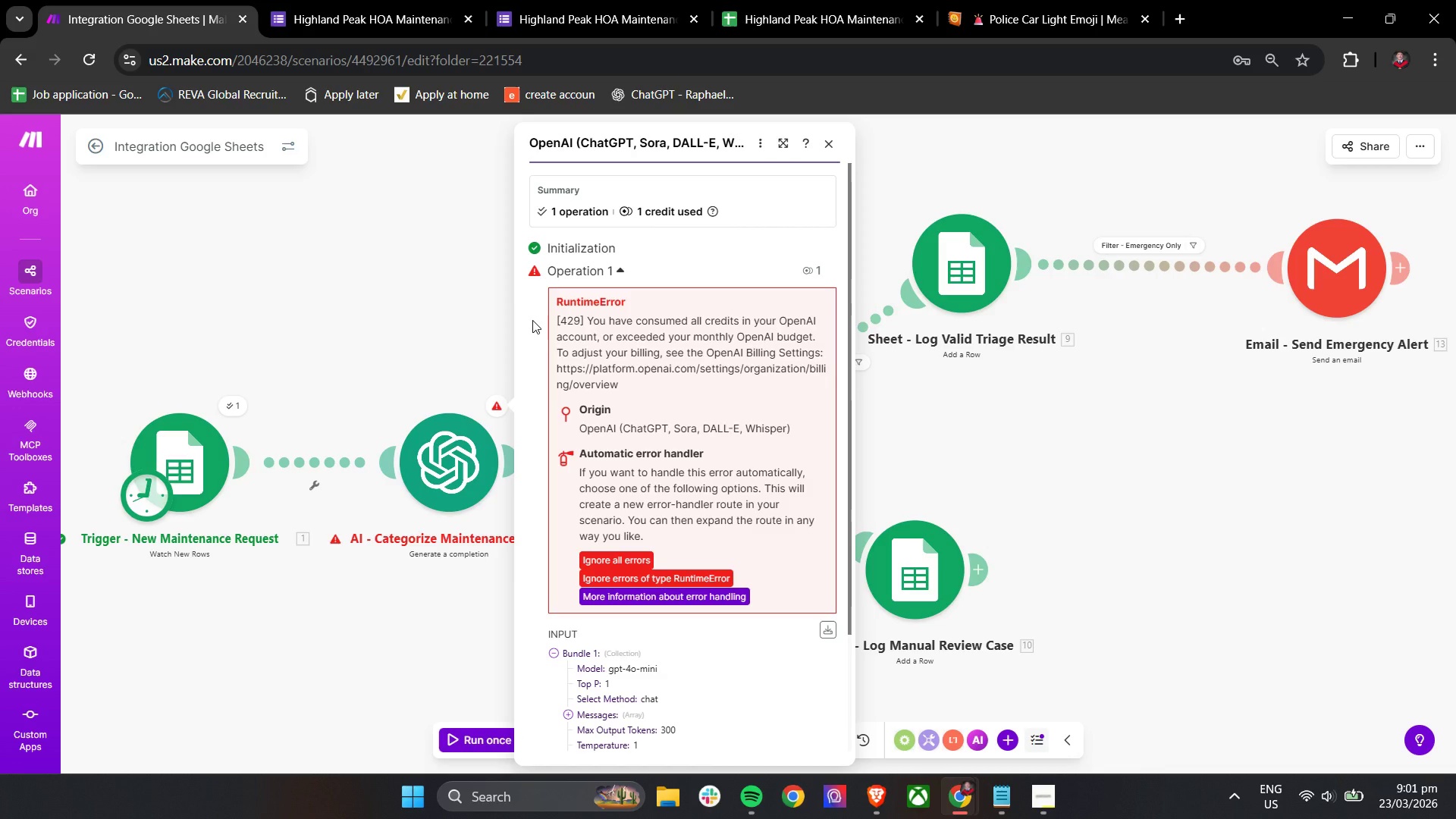 
wait(64.62)
 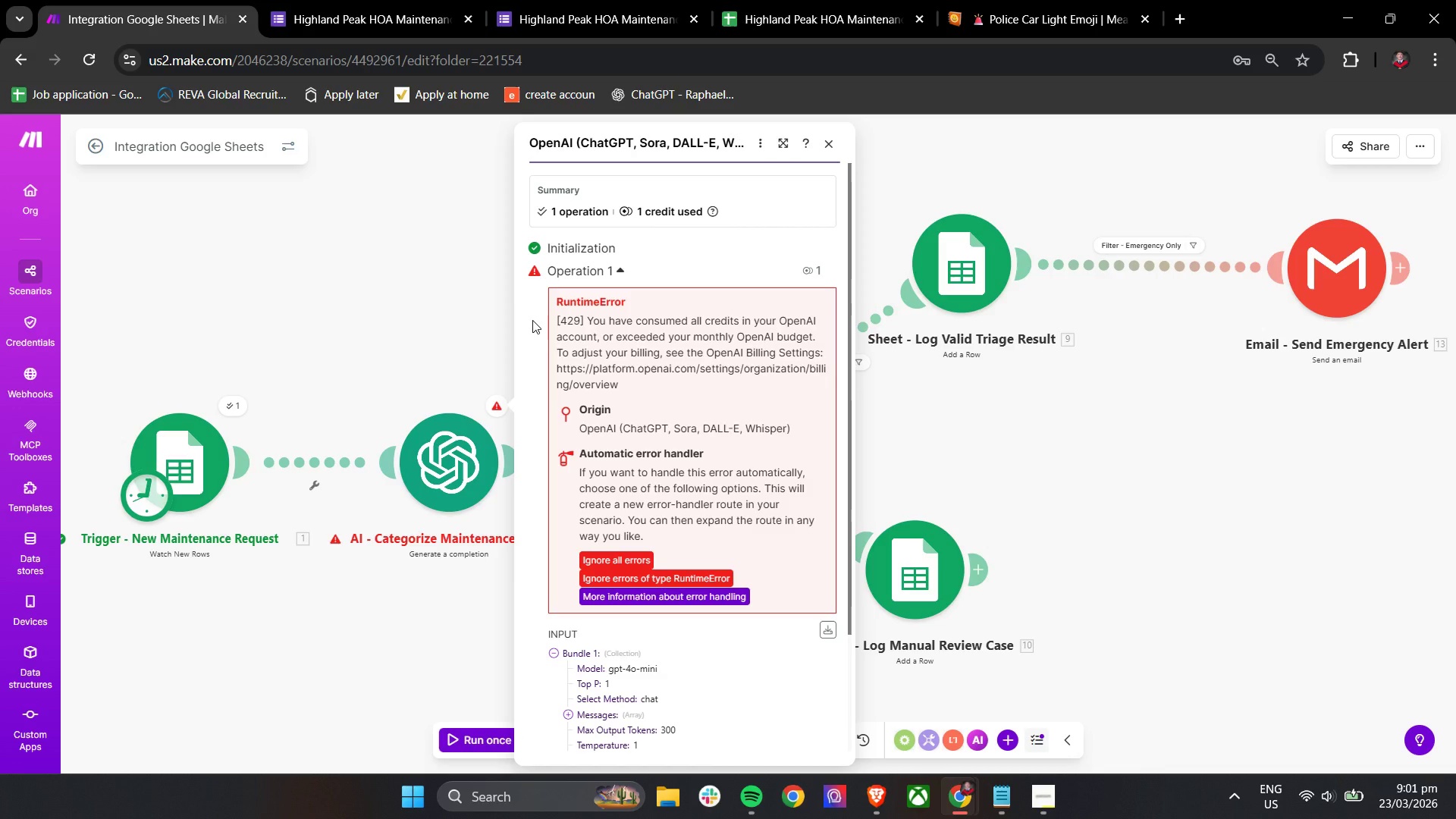 
left_click([877, 804])
 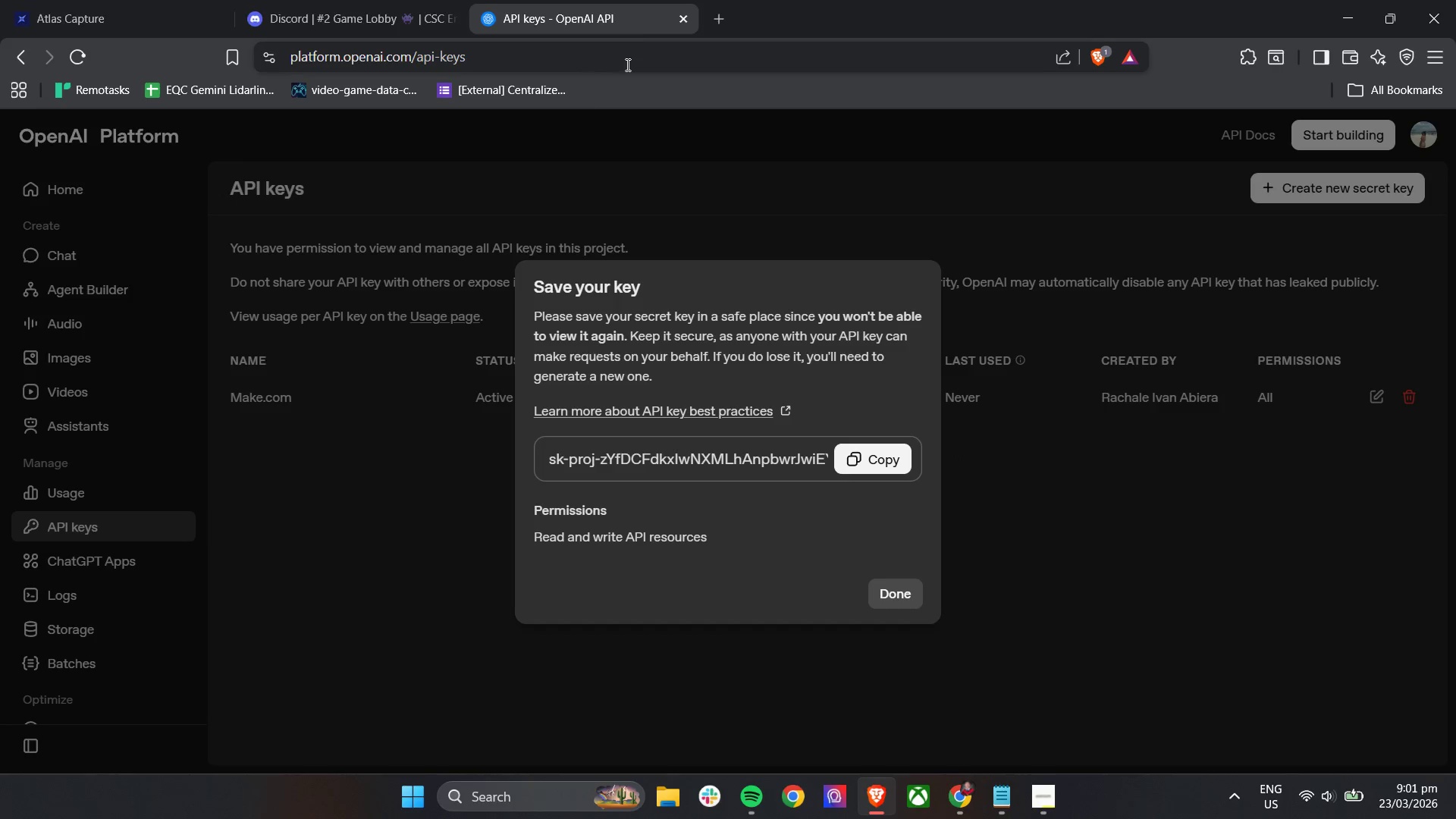 
left_click([719, 14])
 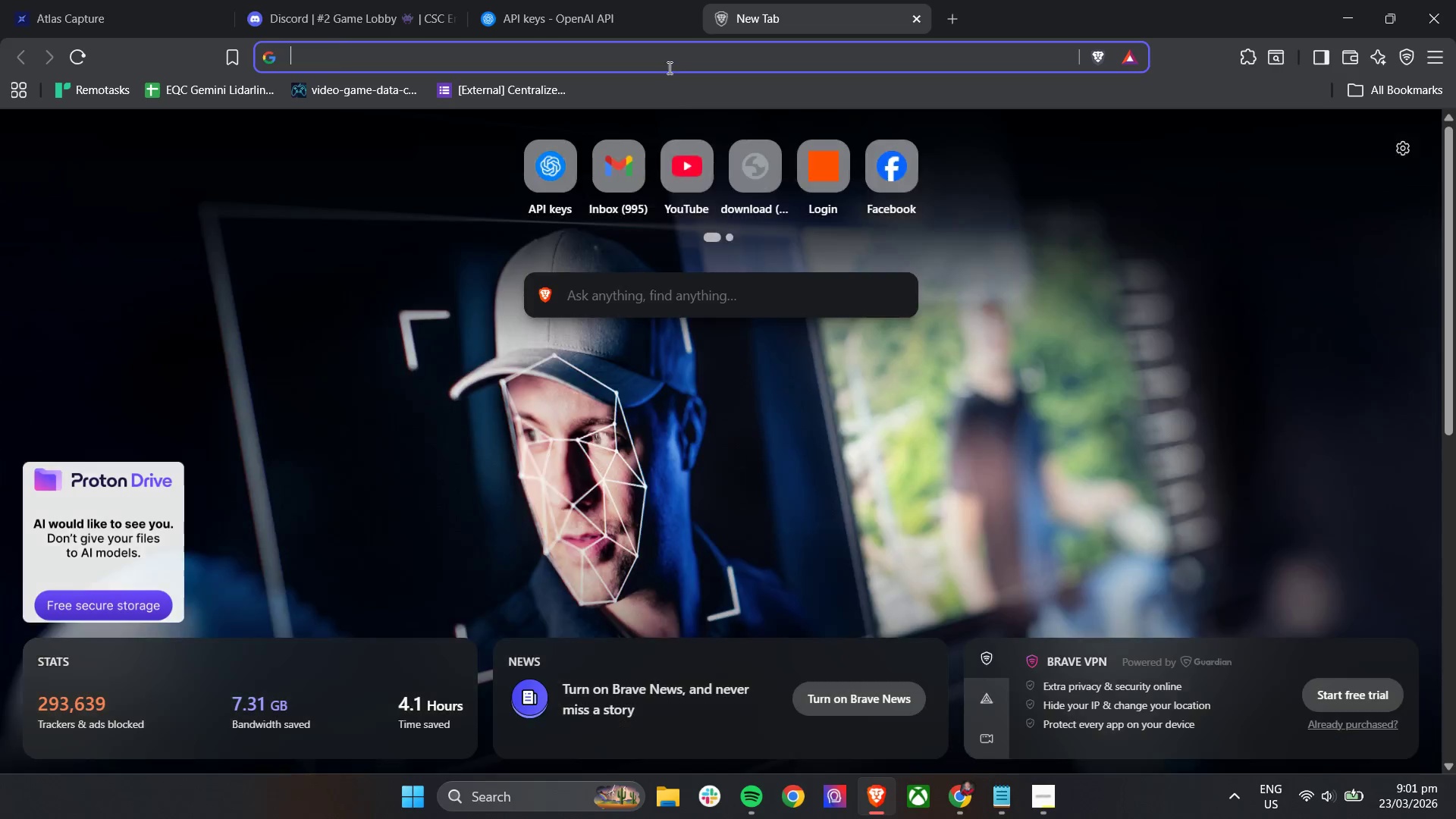 
left_click([667, 62])
 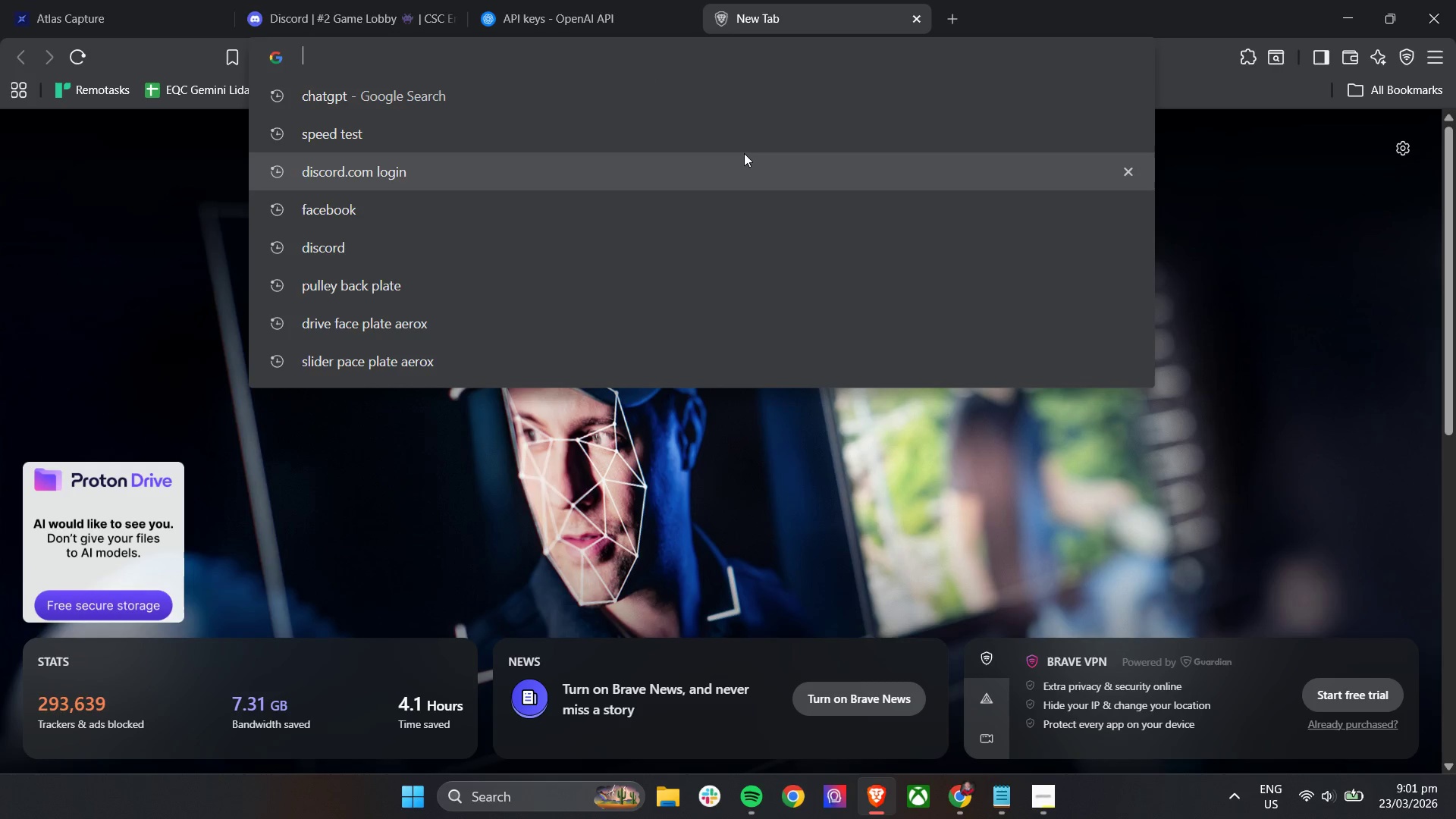 
type(platform)
 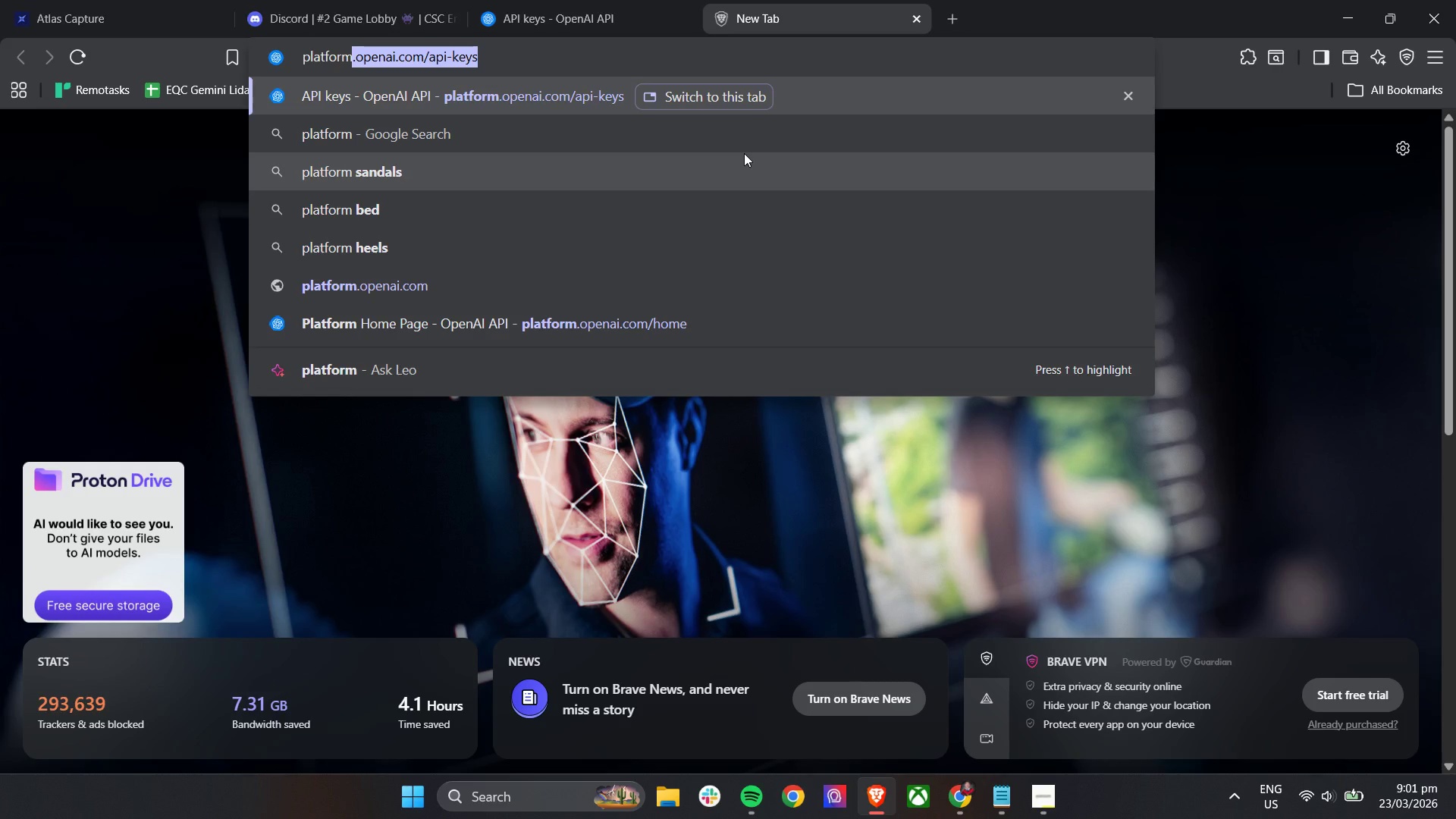 
key(ArrowRight)
 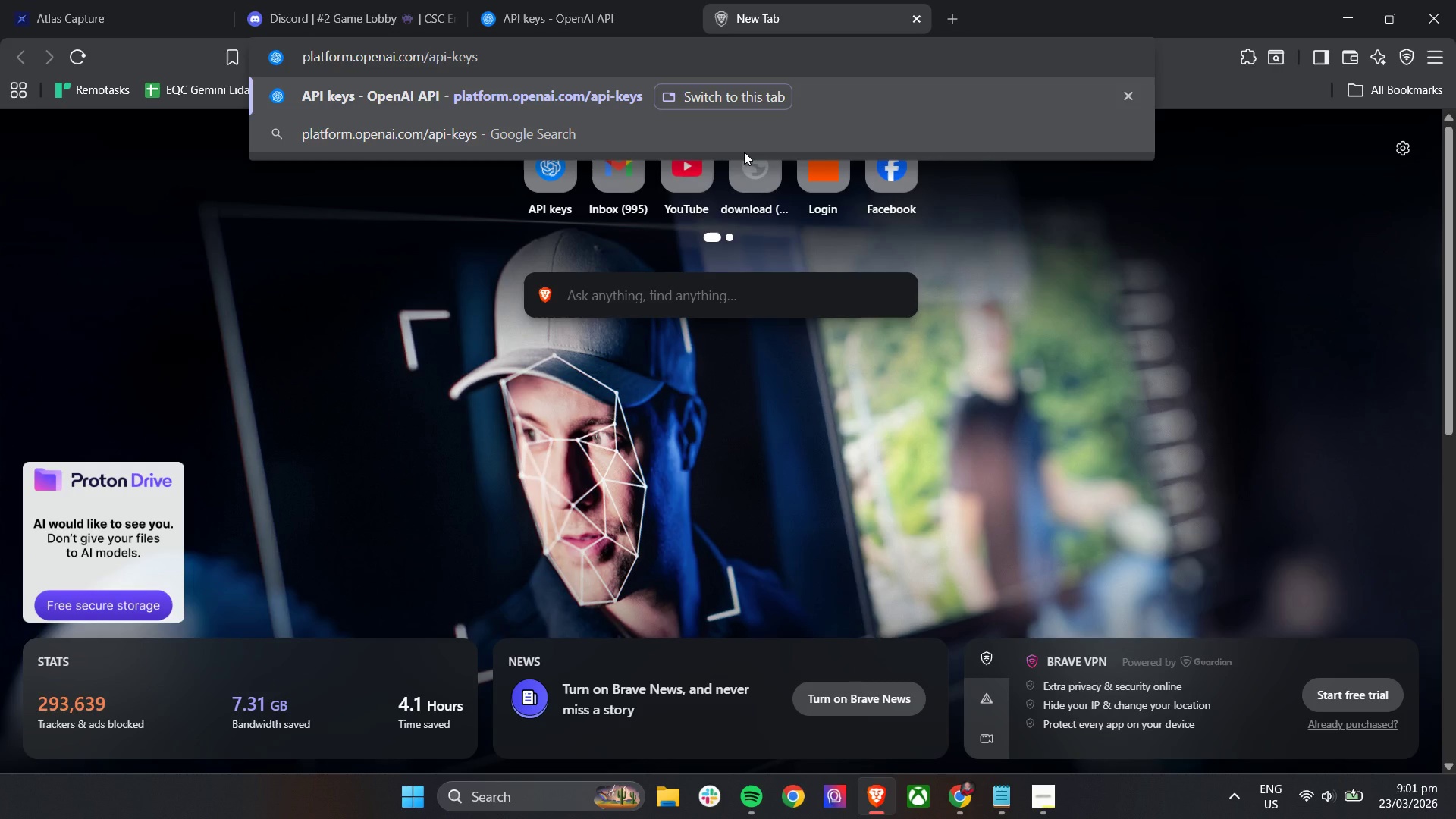 
key(Backspace)
key(Backspace)
key(Backspace)
key(Backspace)
key(Backspace)
key(Backspace)
key(Backspace)
key(Backspace)
type(settings/organization/billing)
 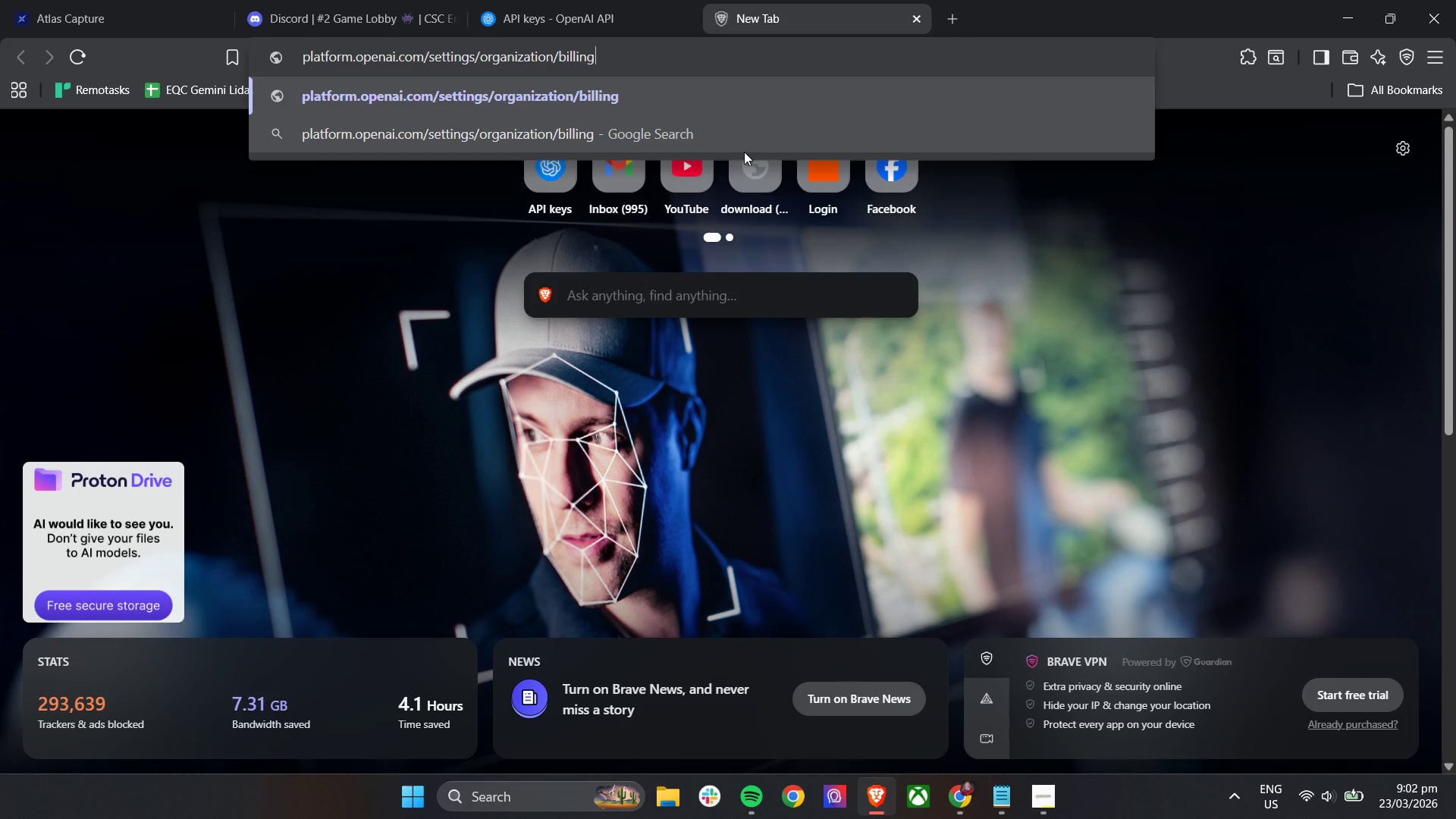 
key(Enter)
 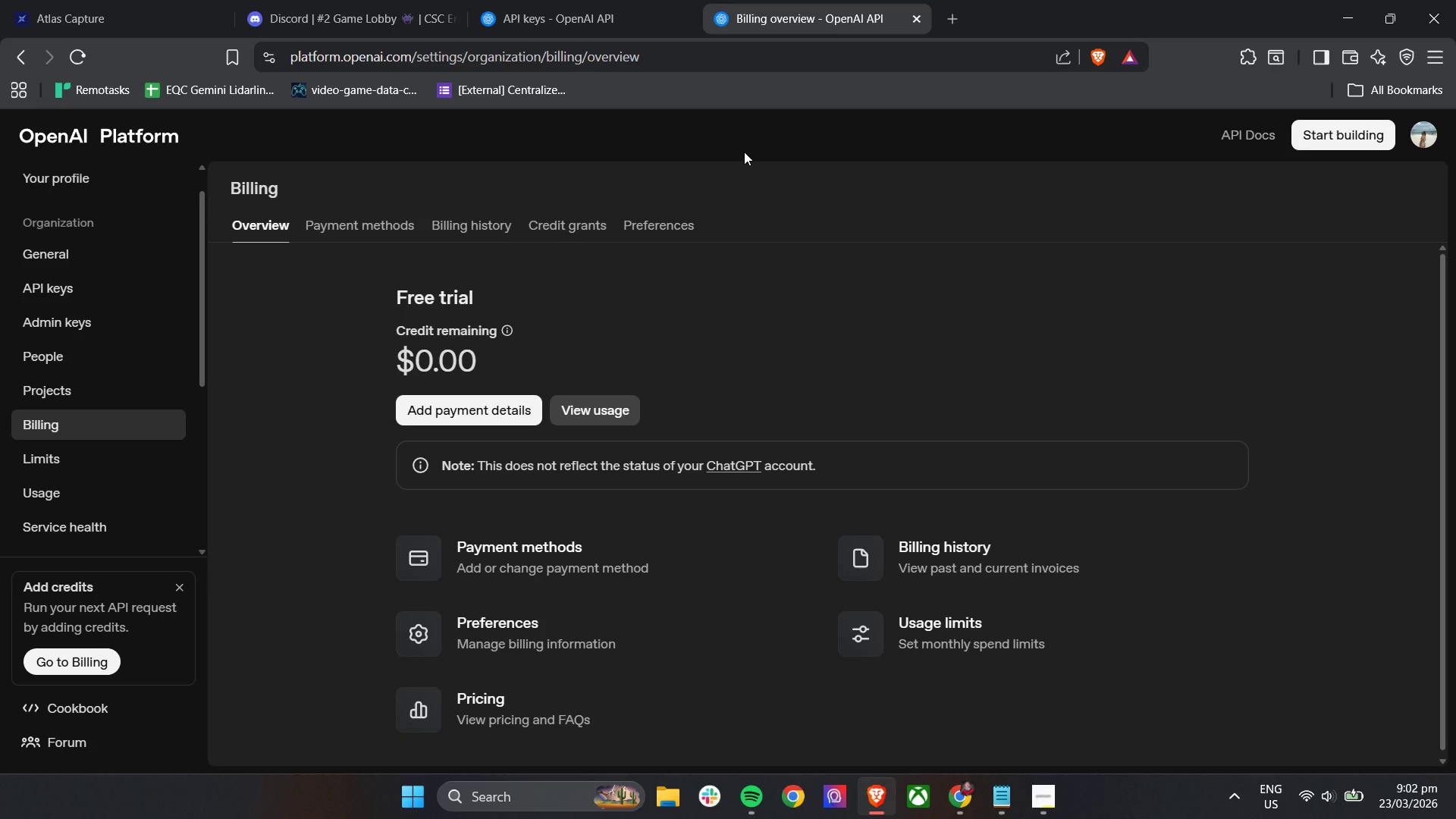 
wait(17.64)
 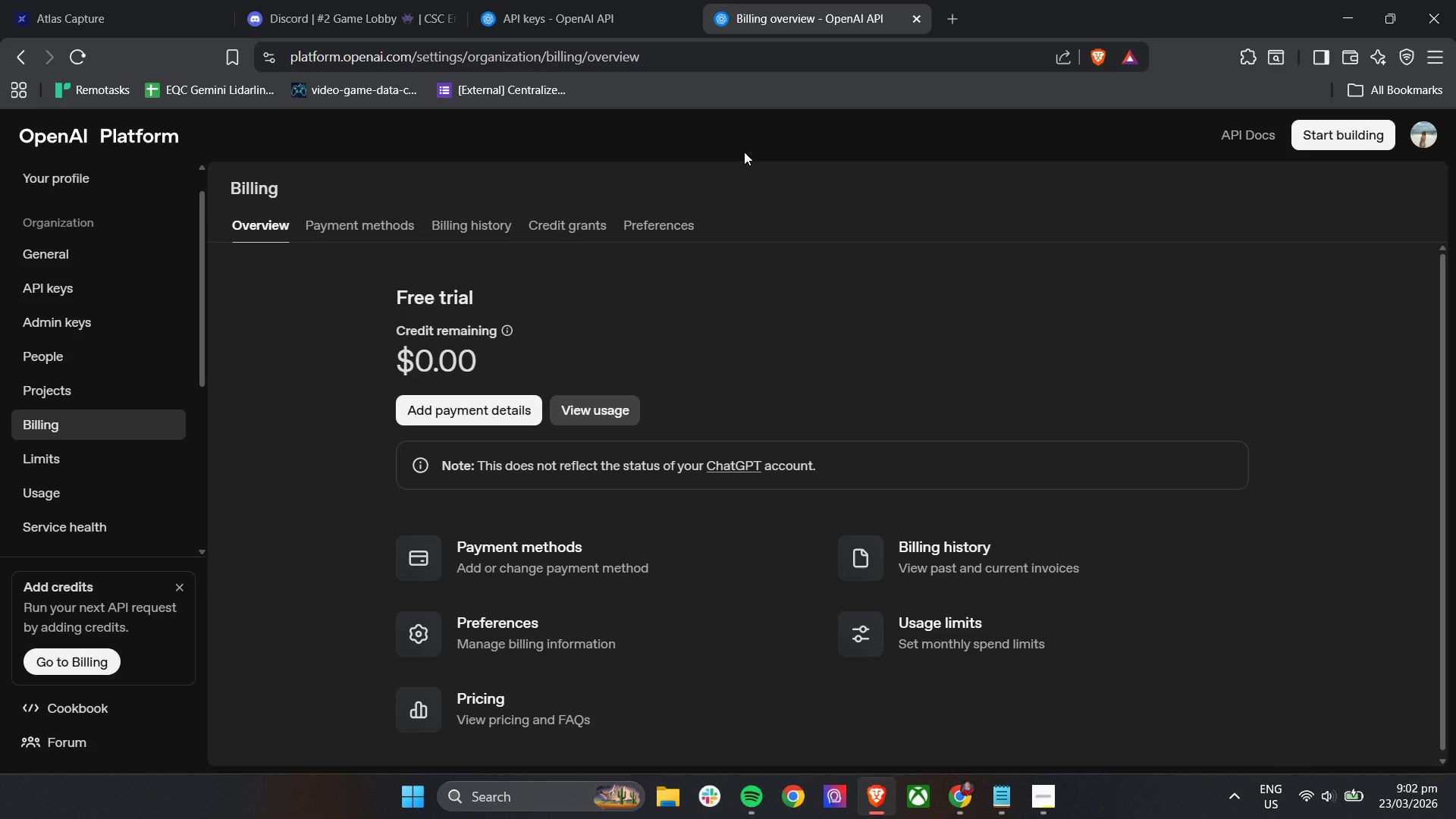 
left_click([612, 418])
 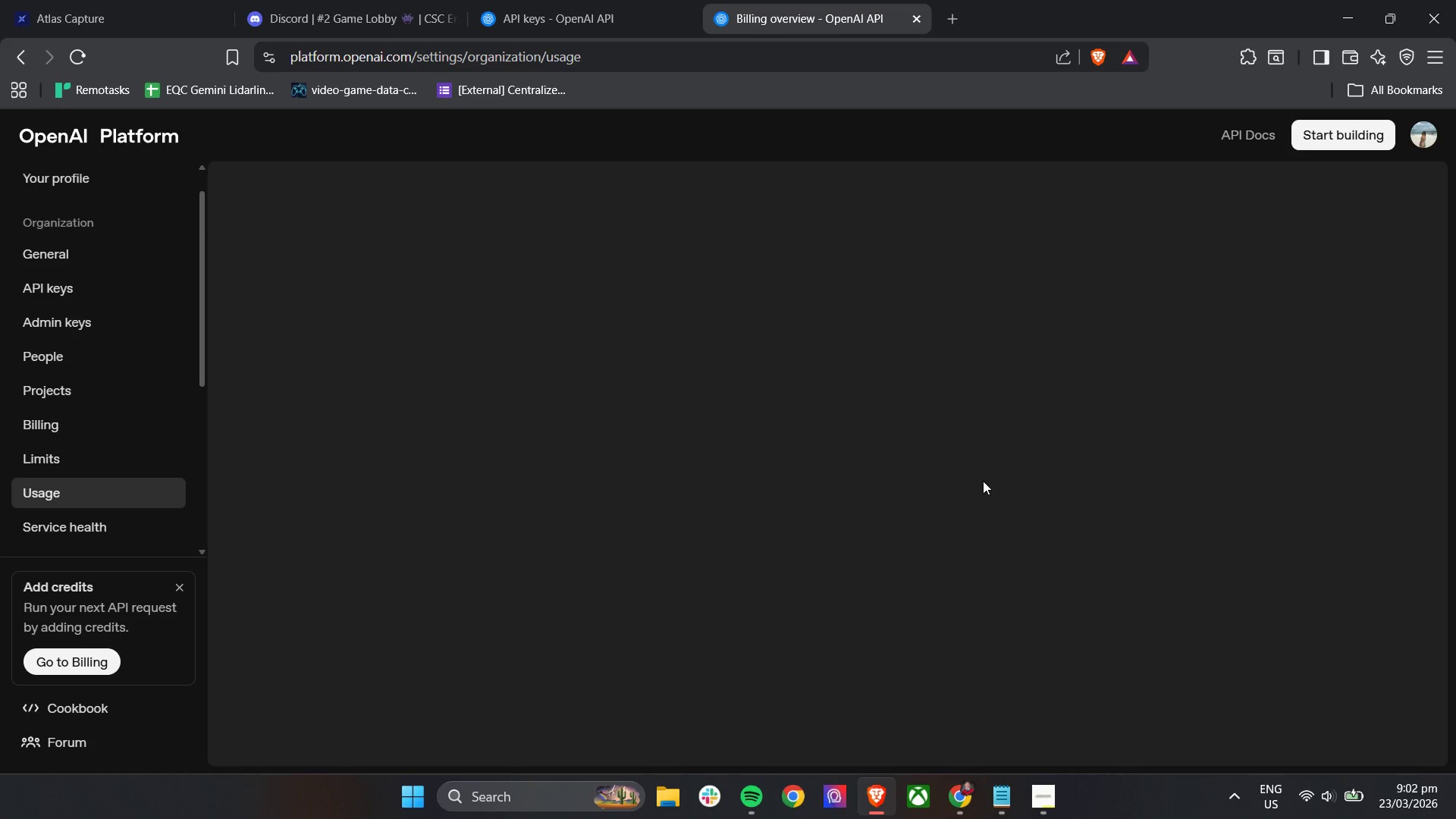 
mouse_move([1010, 519])
 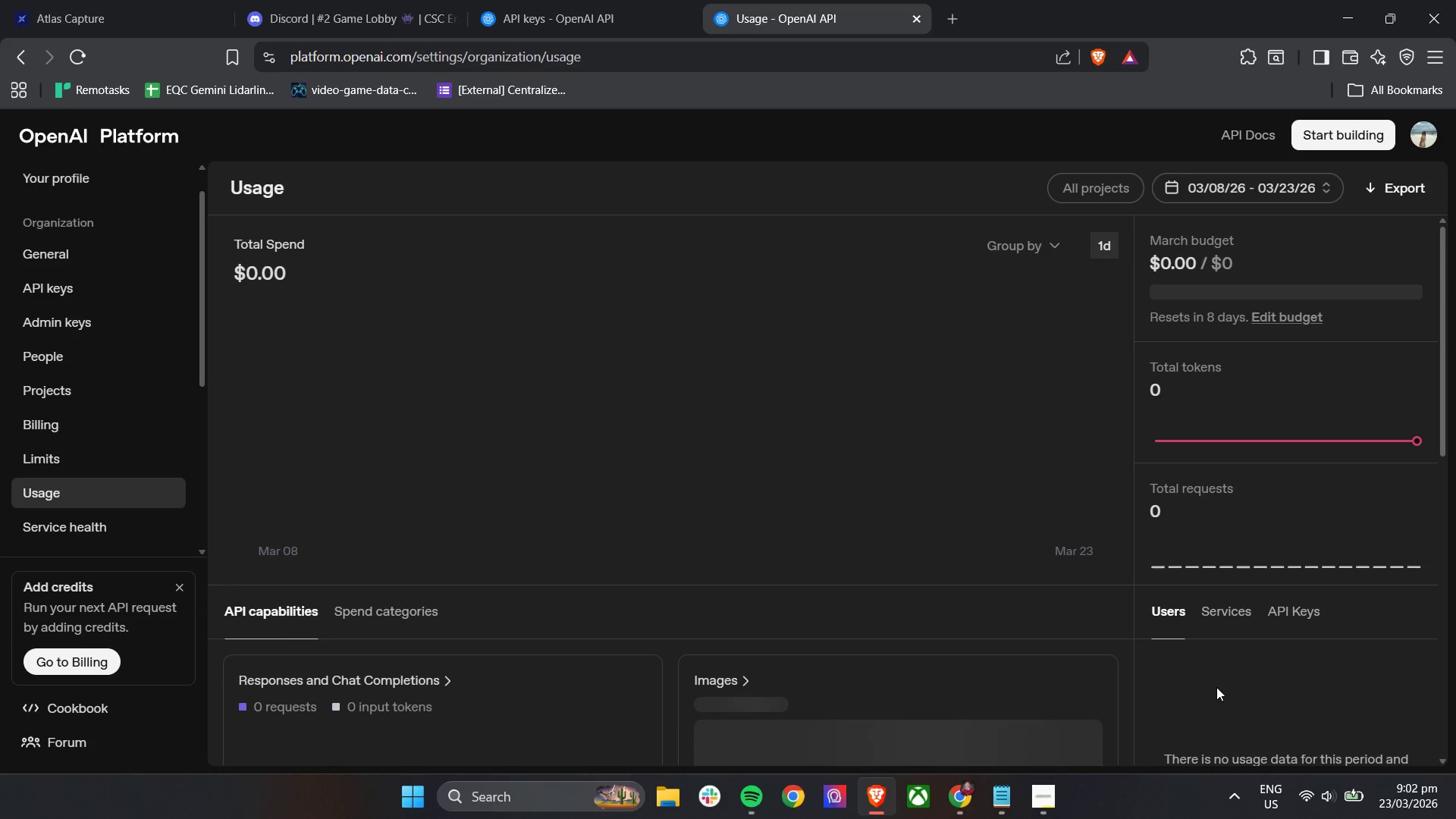 
wait(13.12)
 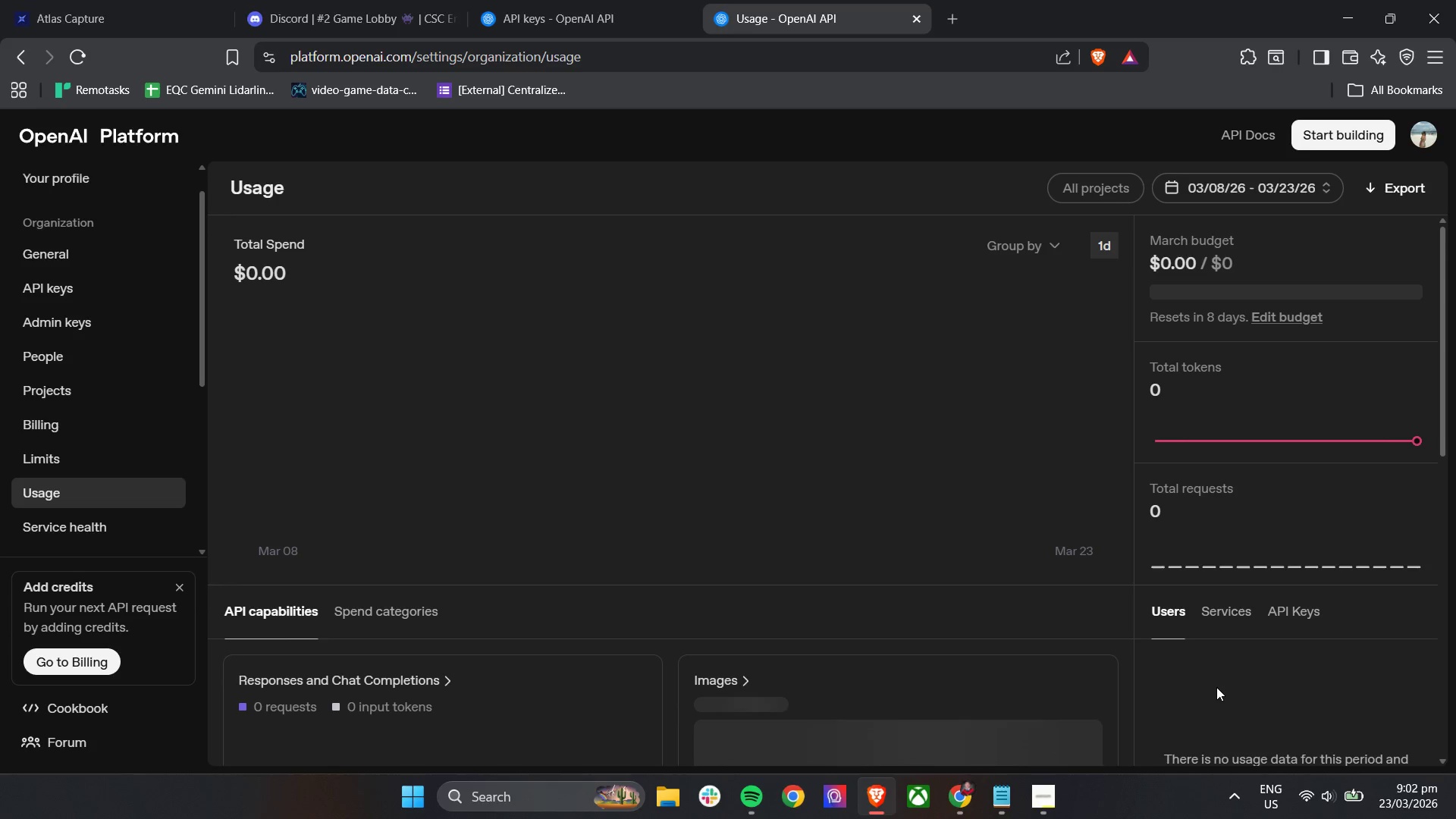 
left_click([90, 423])
 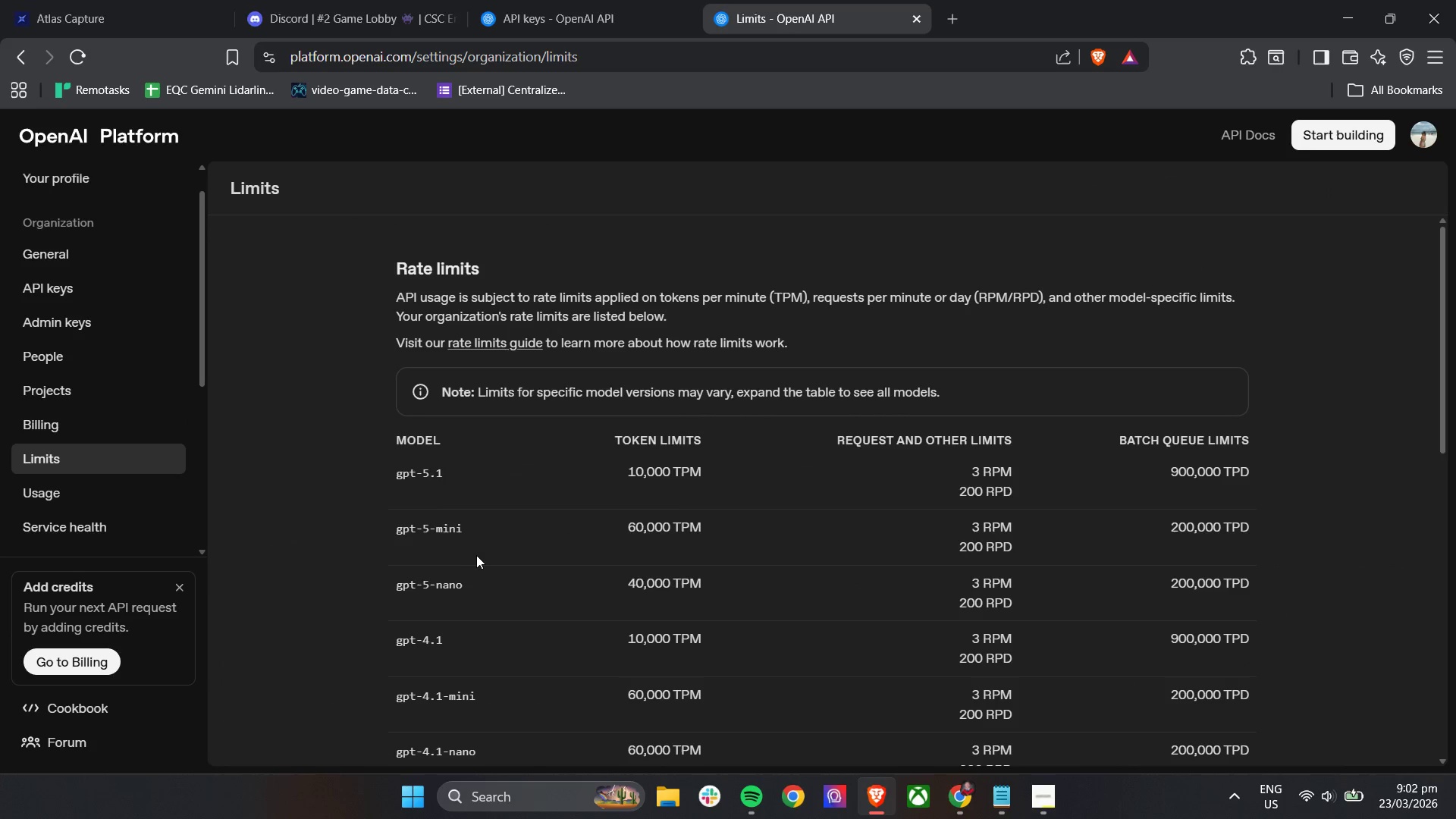 
scroll: coordinate [663, 611], scroll_direction: down, amount: 16.0
 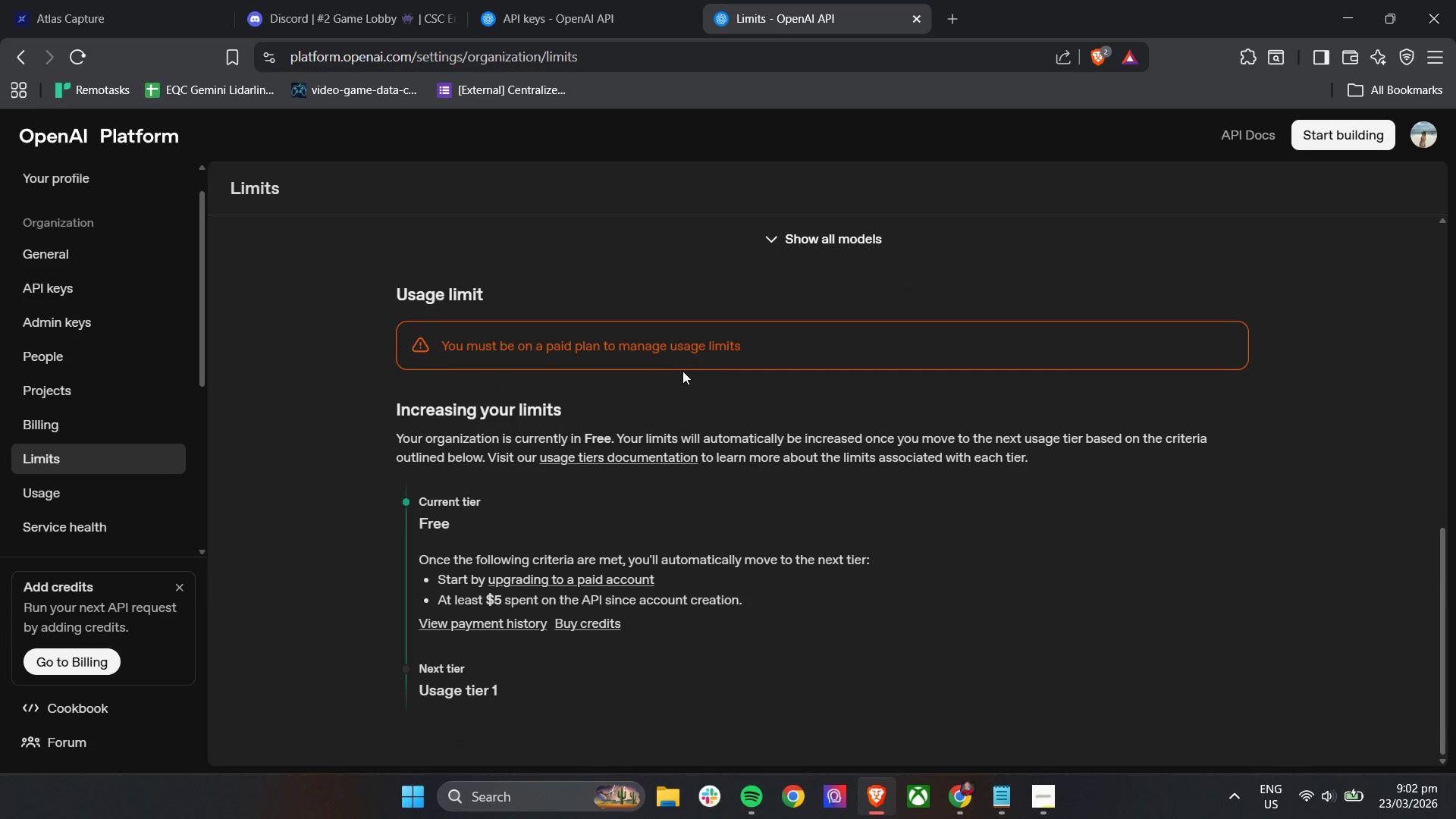 
scroll: coordinate [697, 389], scroll_direction: up, amount: 7.0
 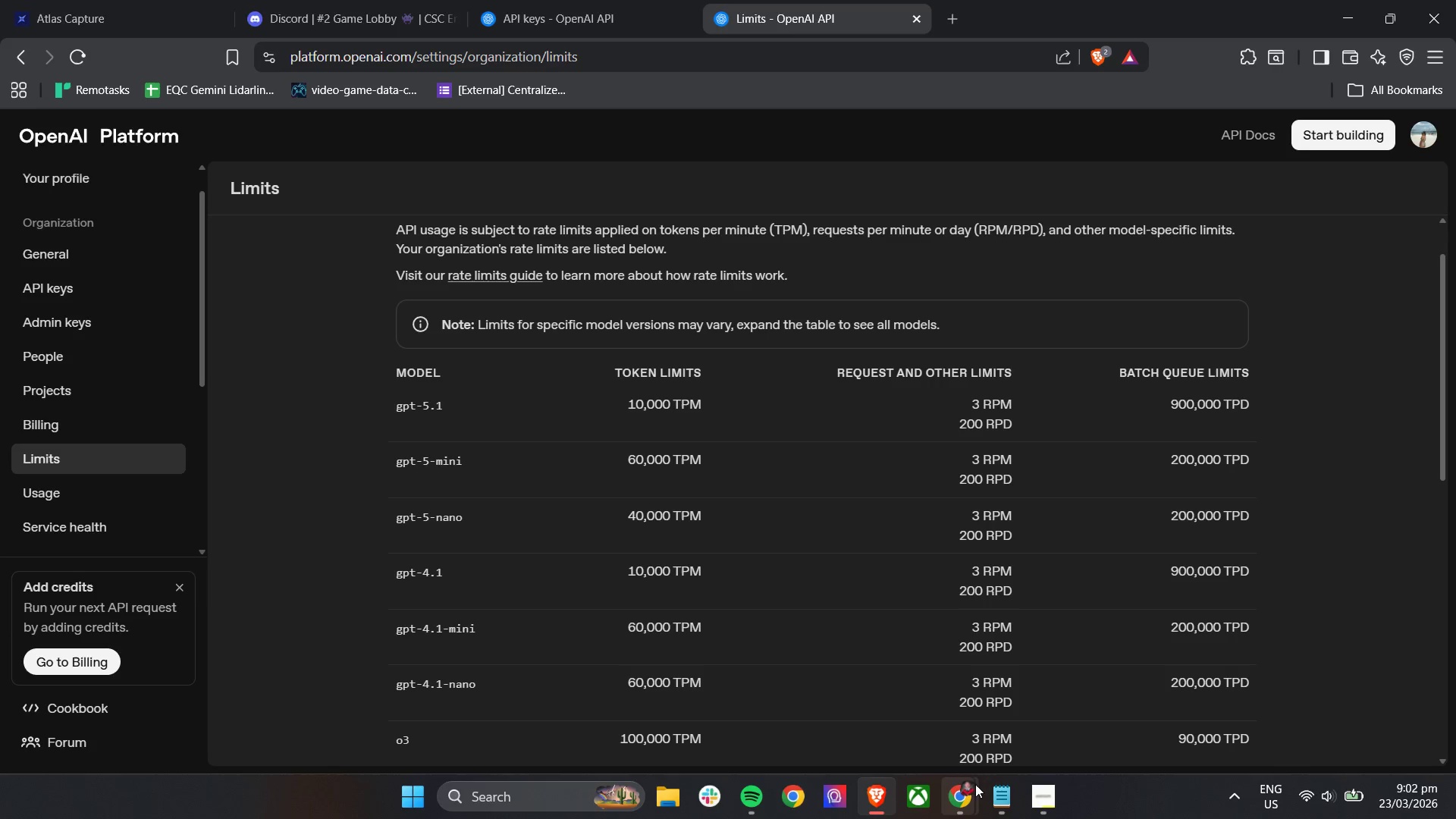 
mouse_move([973, 767])
 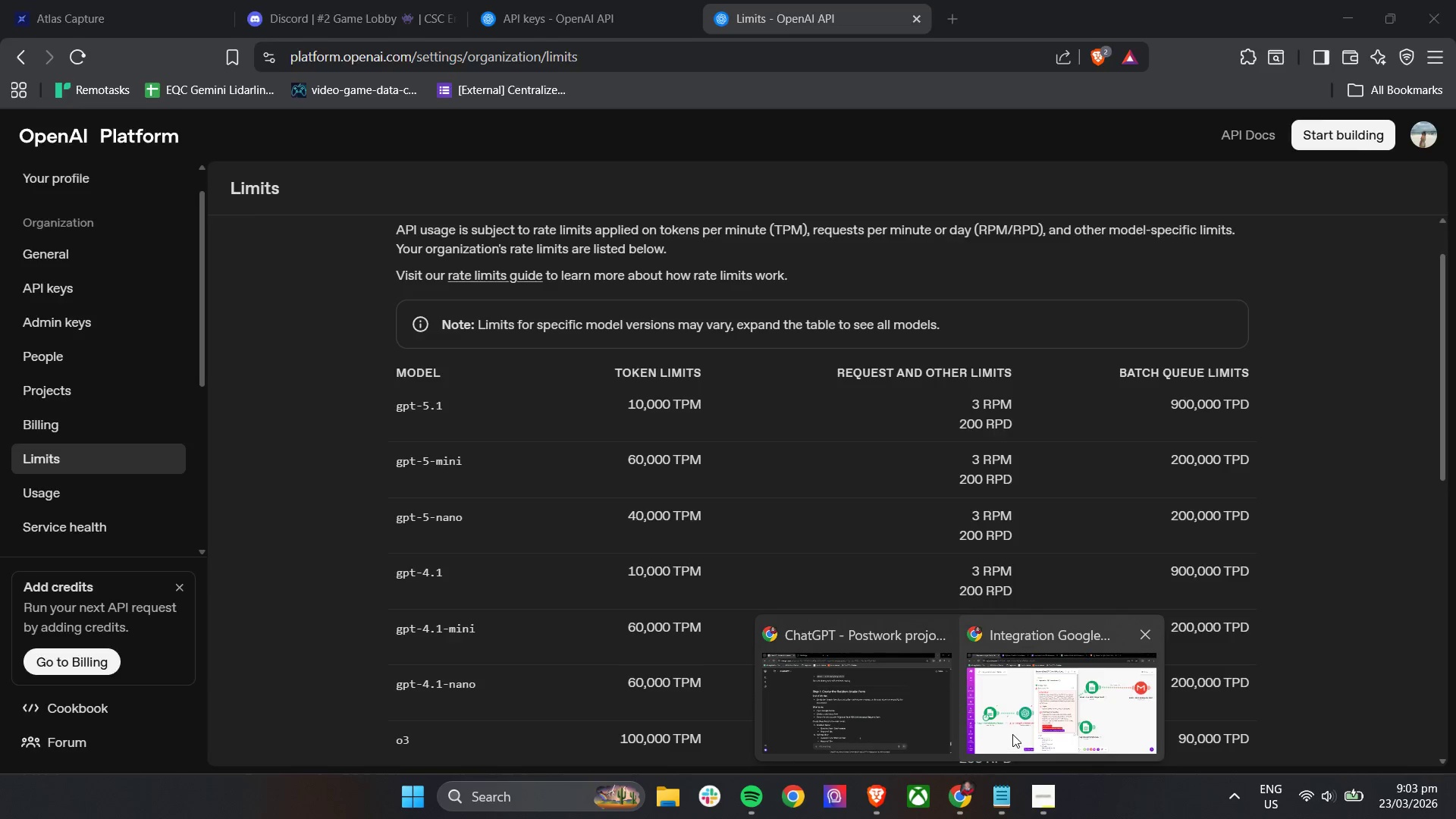 
left_click([1012, 734])
 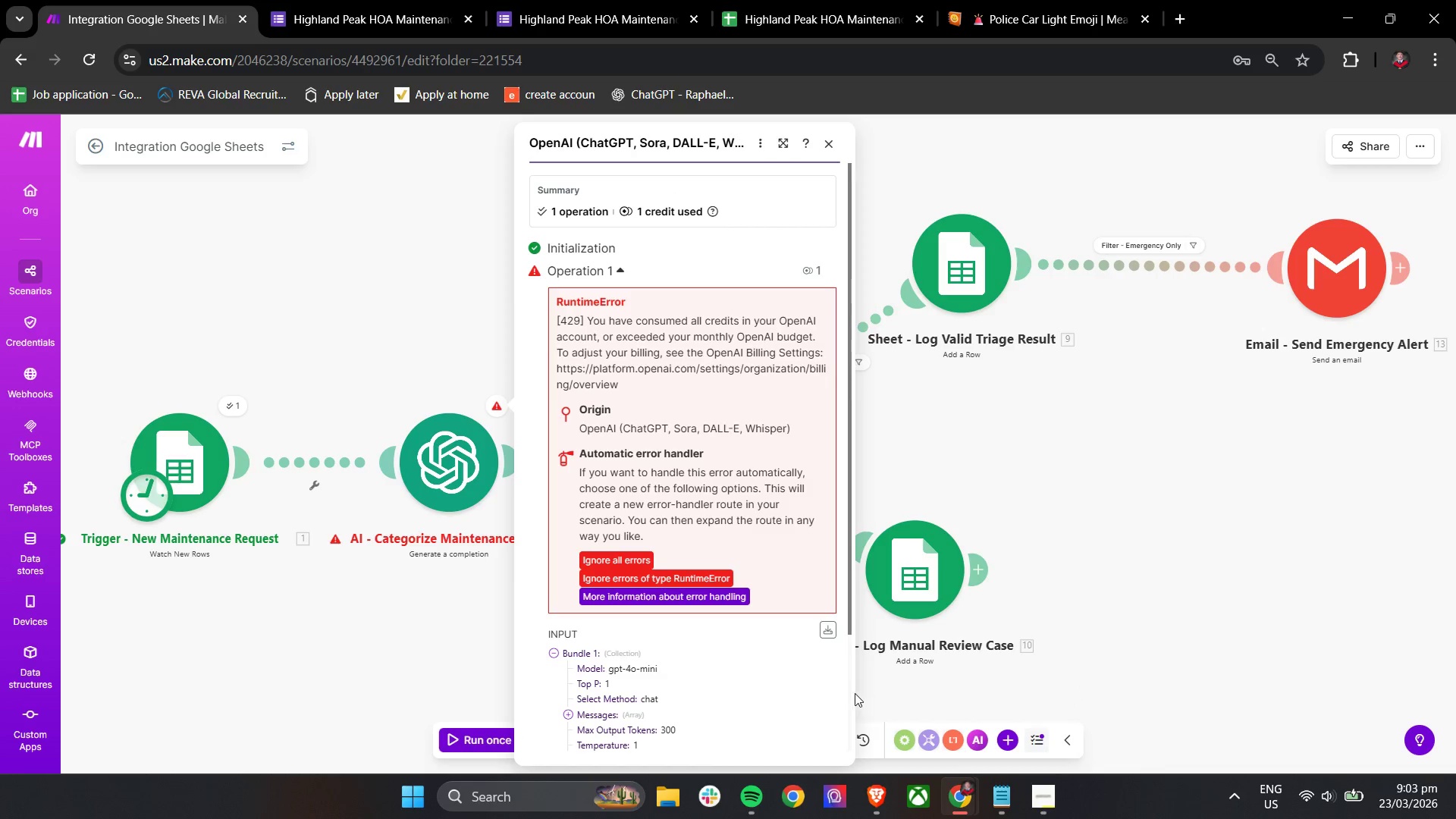 
left_click([883, 799])